 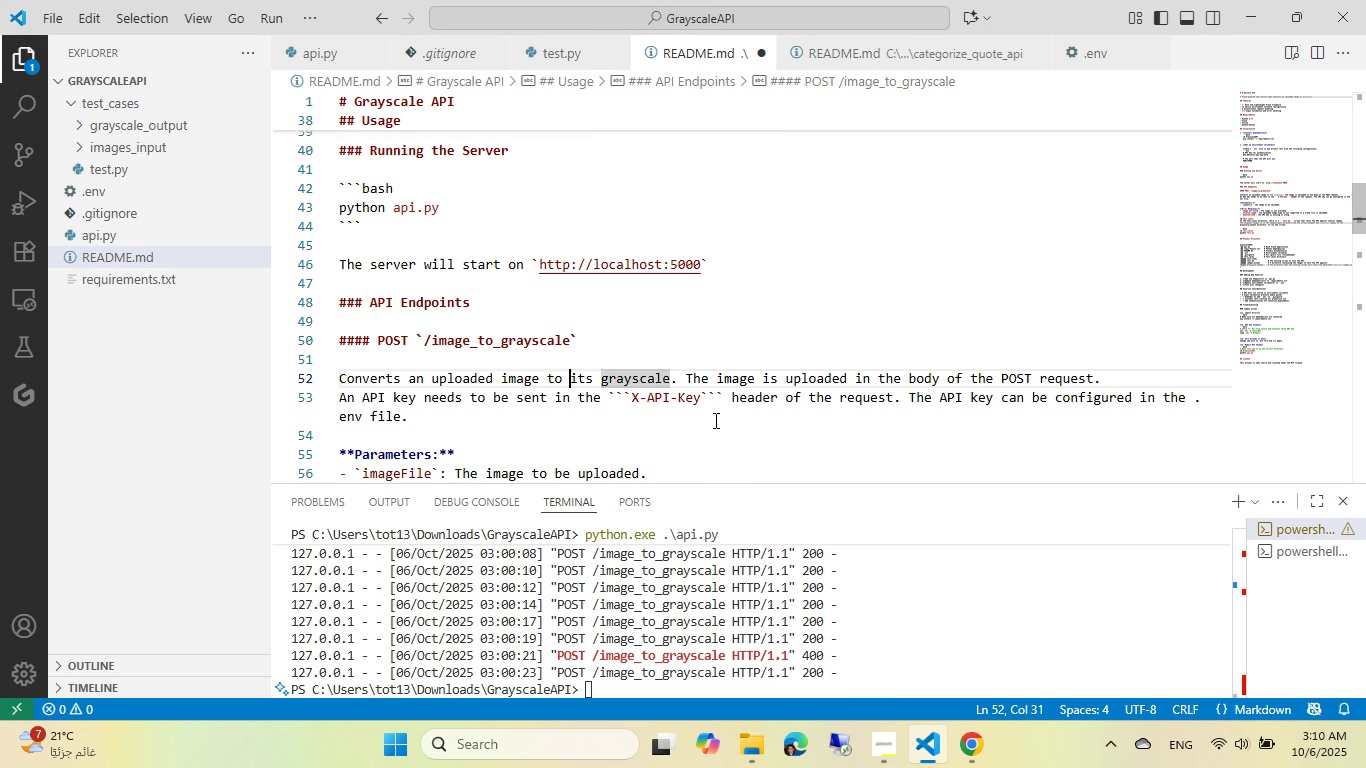 
key(Control+ArrowLeft)
 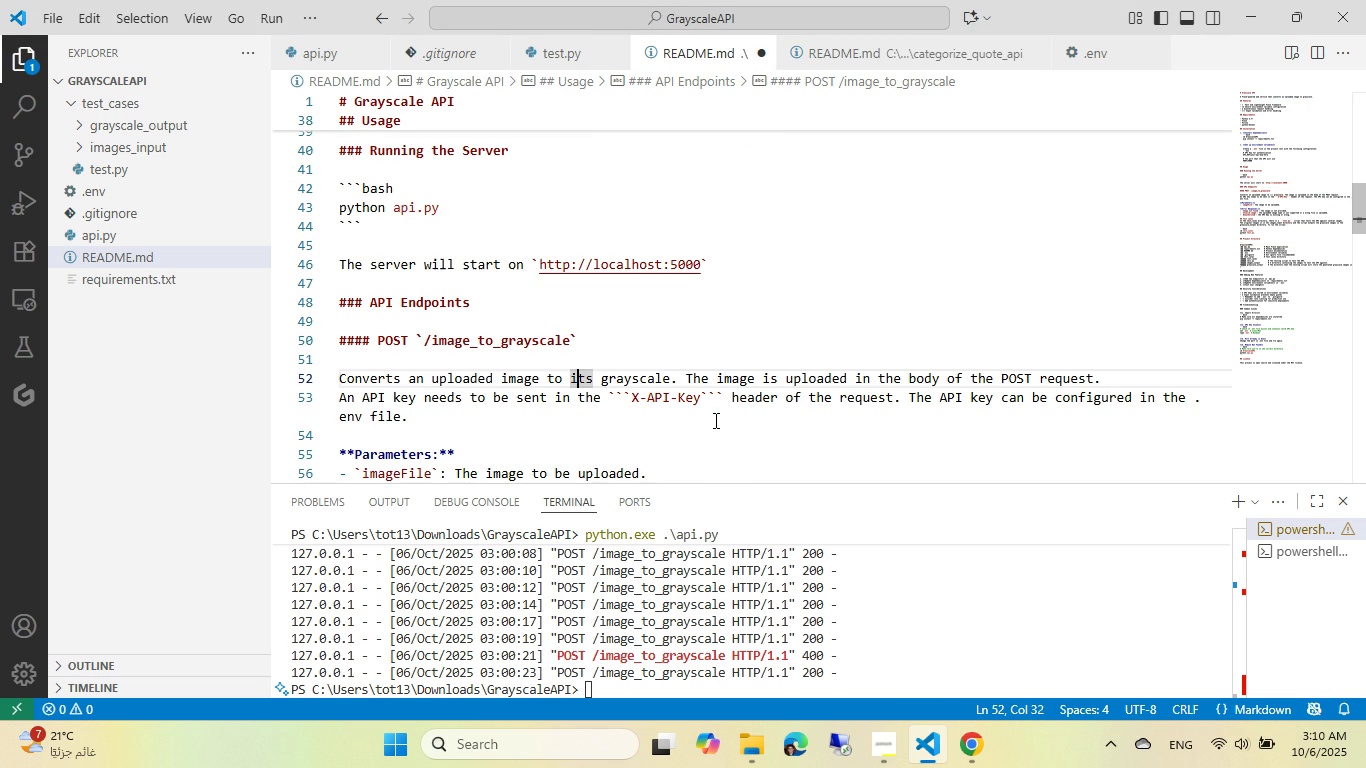 
key(ArrowRight)
 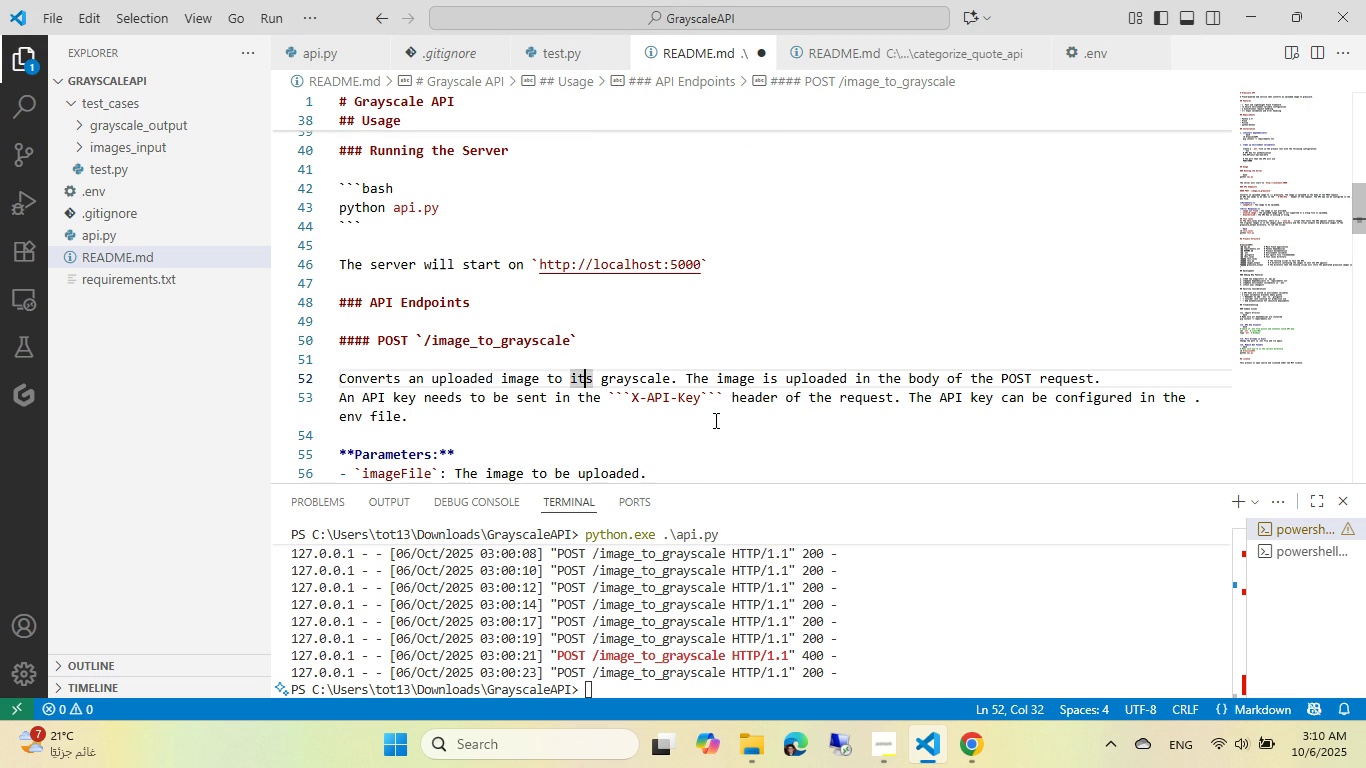 
key(ArrowRight)
 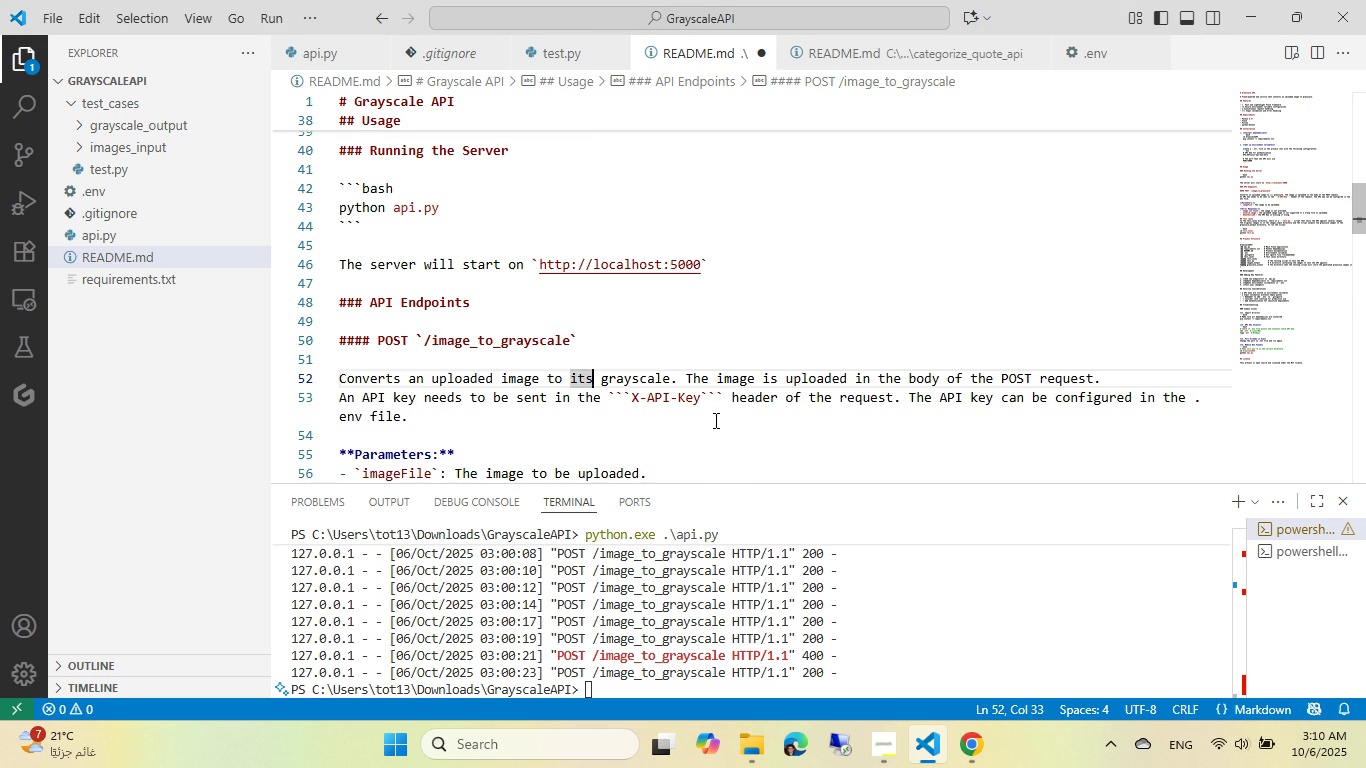 
key(ArrowRight)
 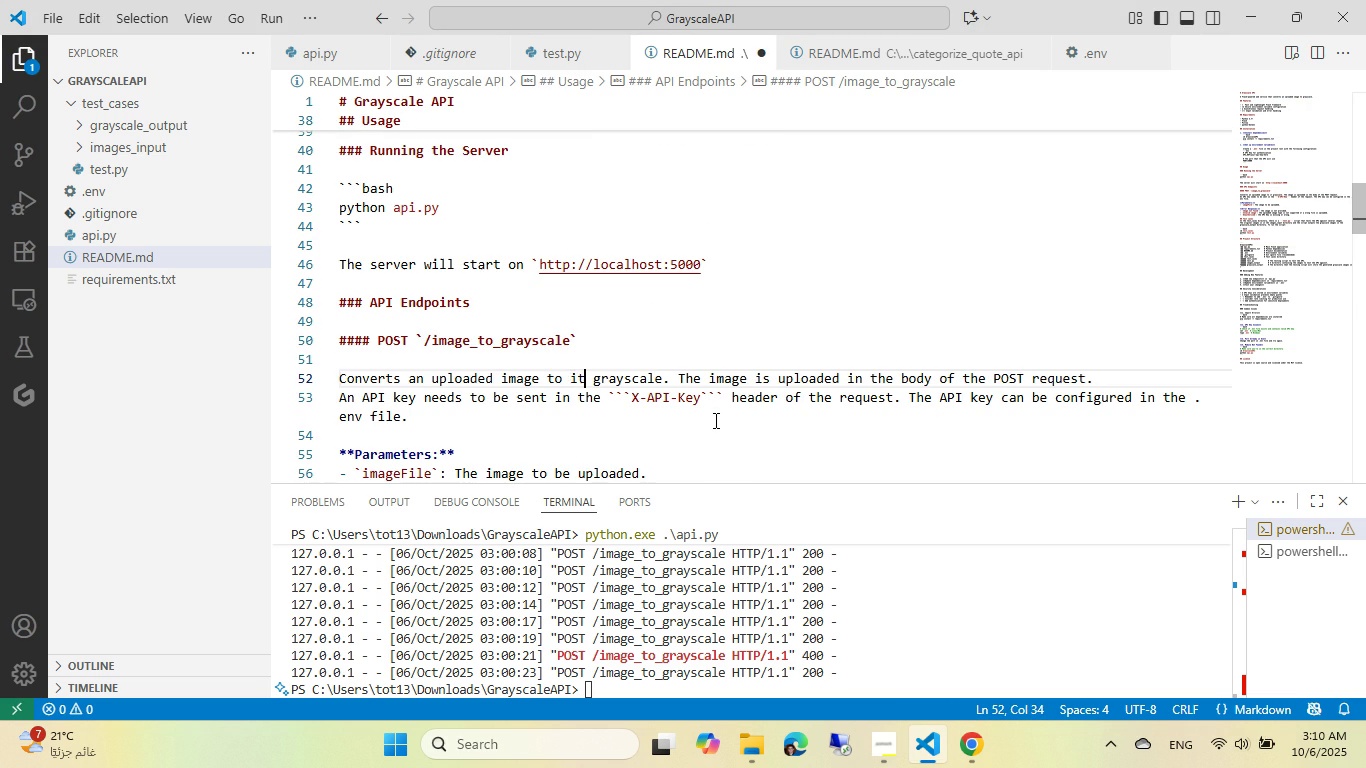 
key(Backspace)
 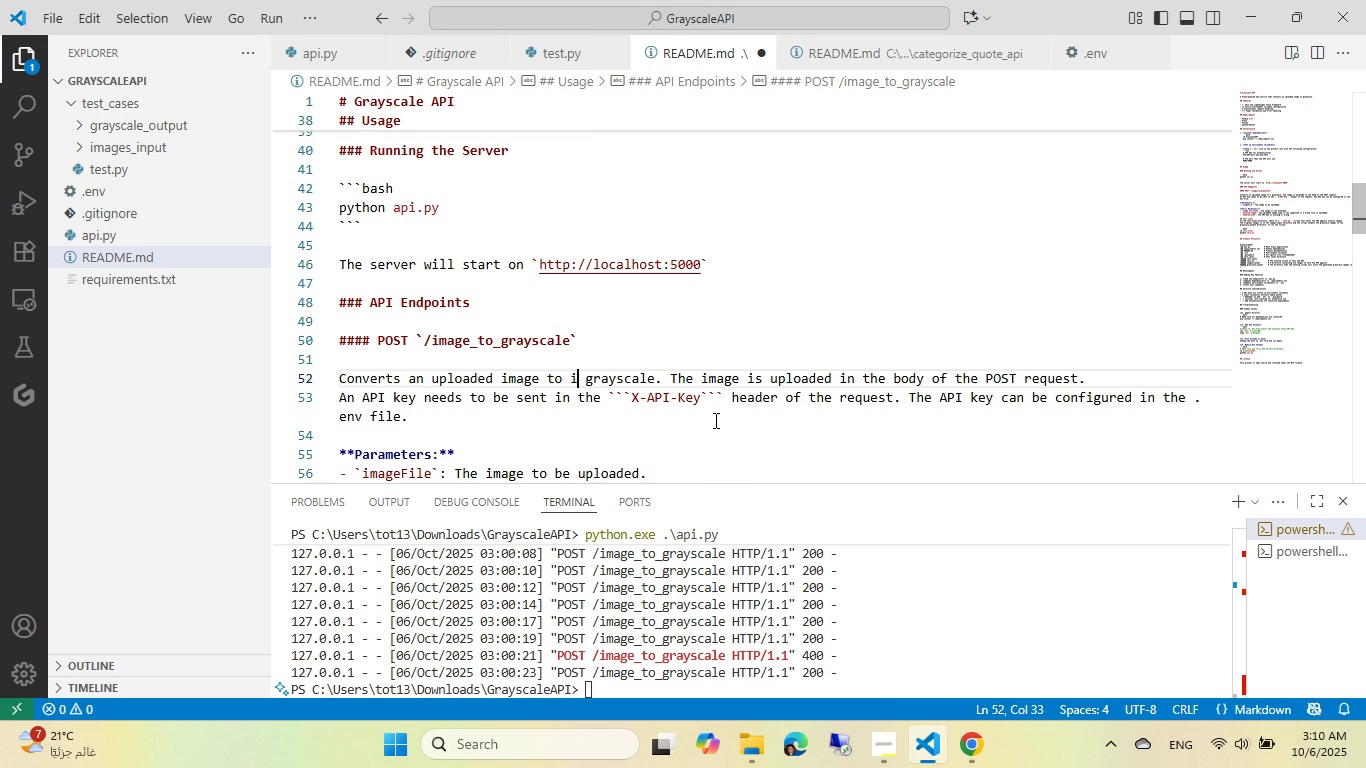 
key(Backspace)
 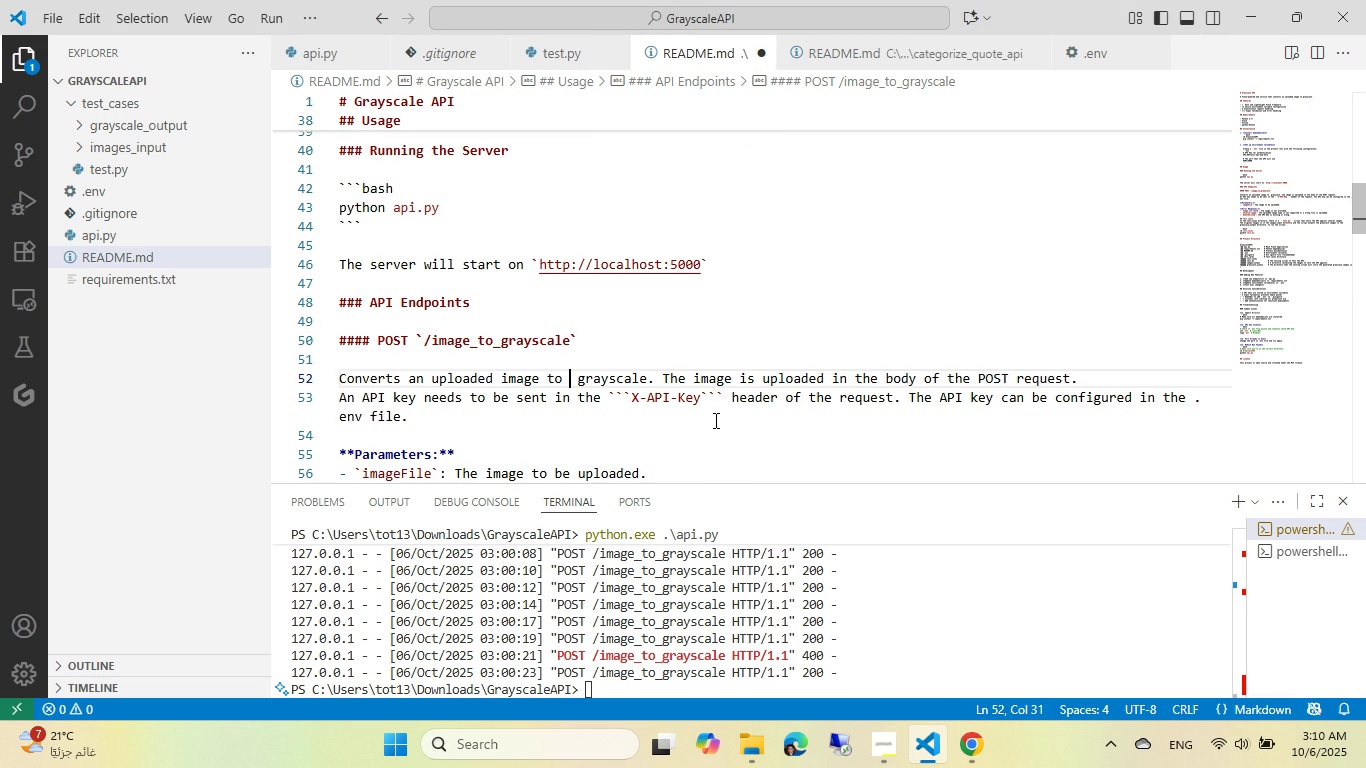 
key(Backspace)
 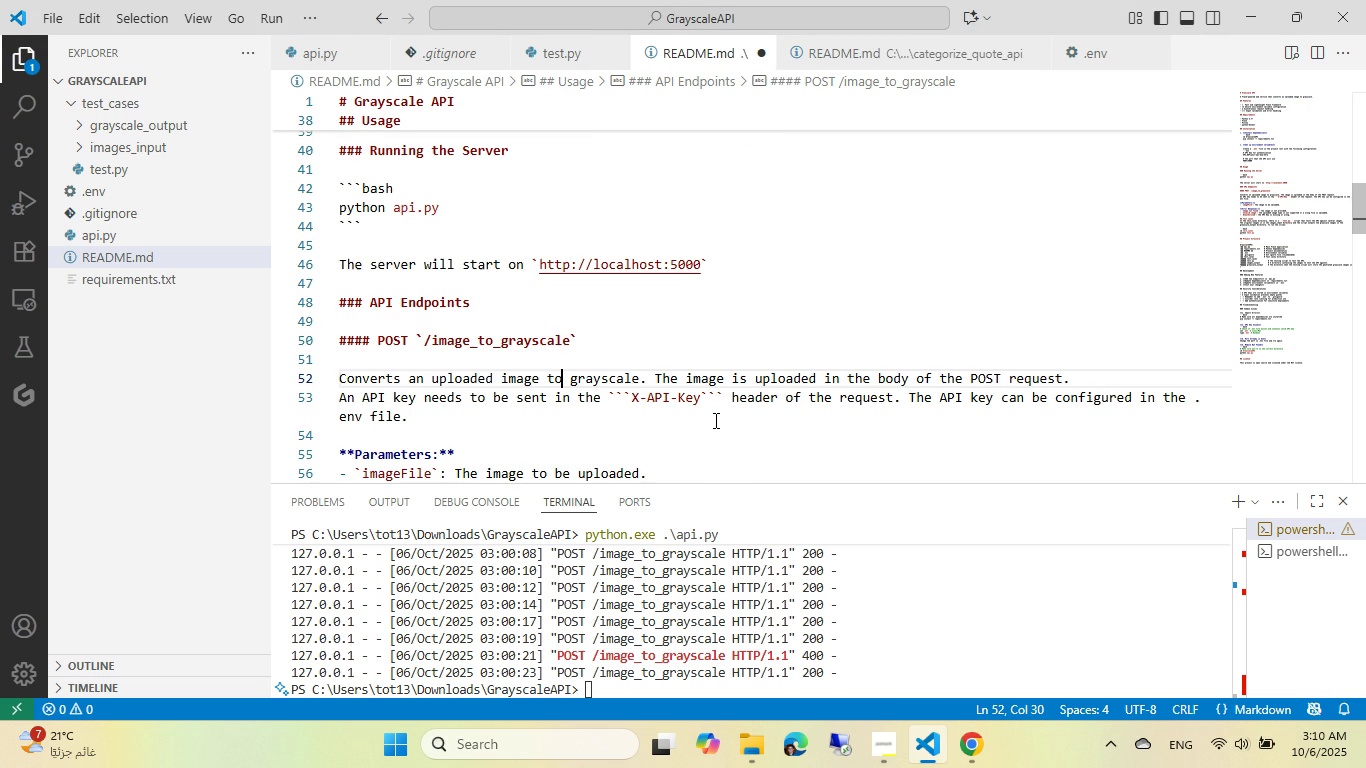 
key(Backspace)
 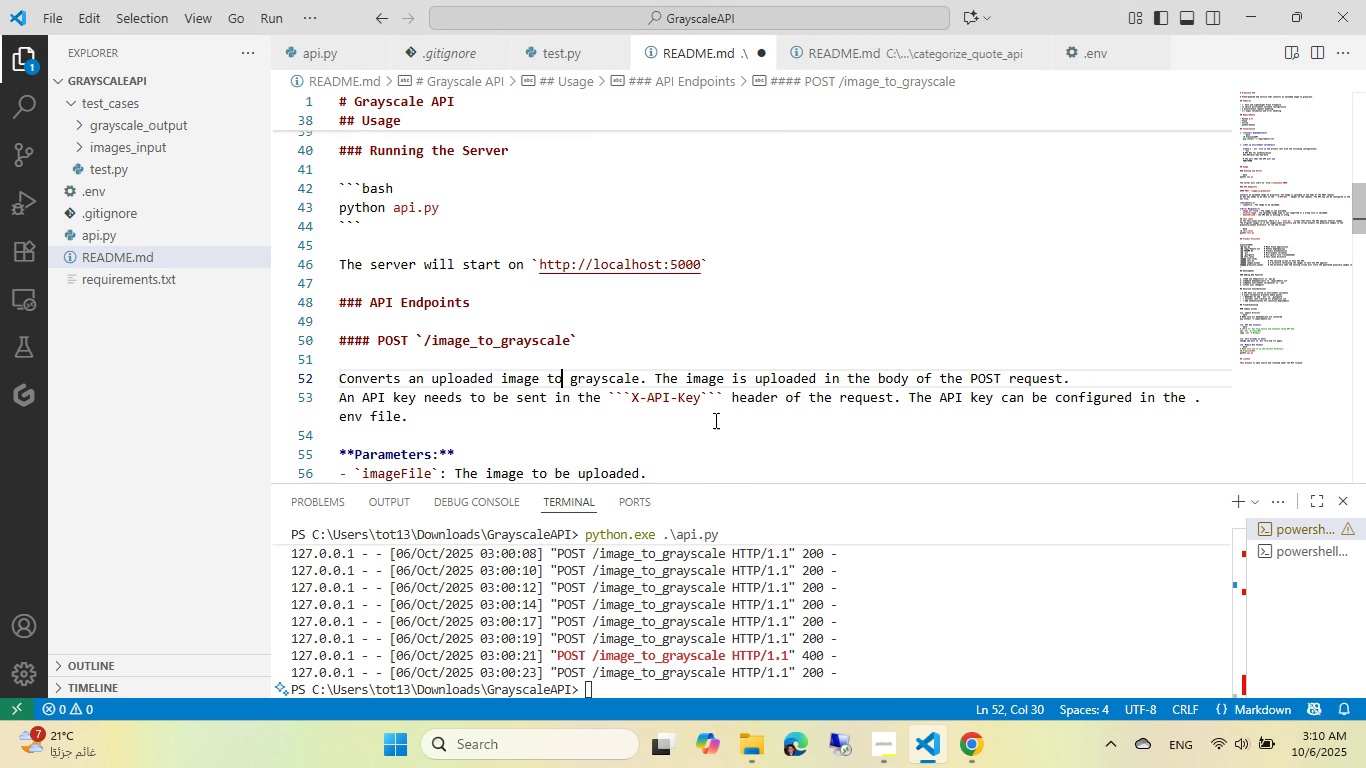 
key(Control+ControlLeft)
 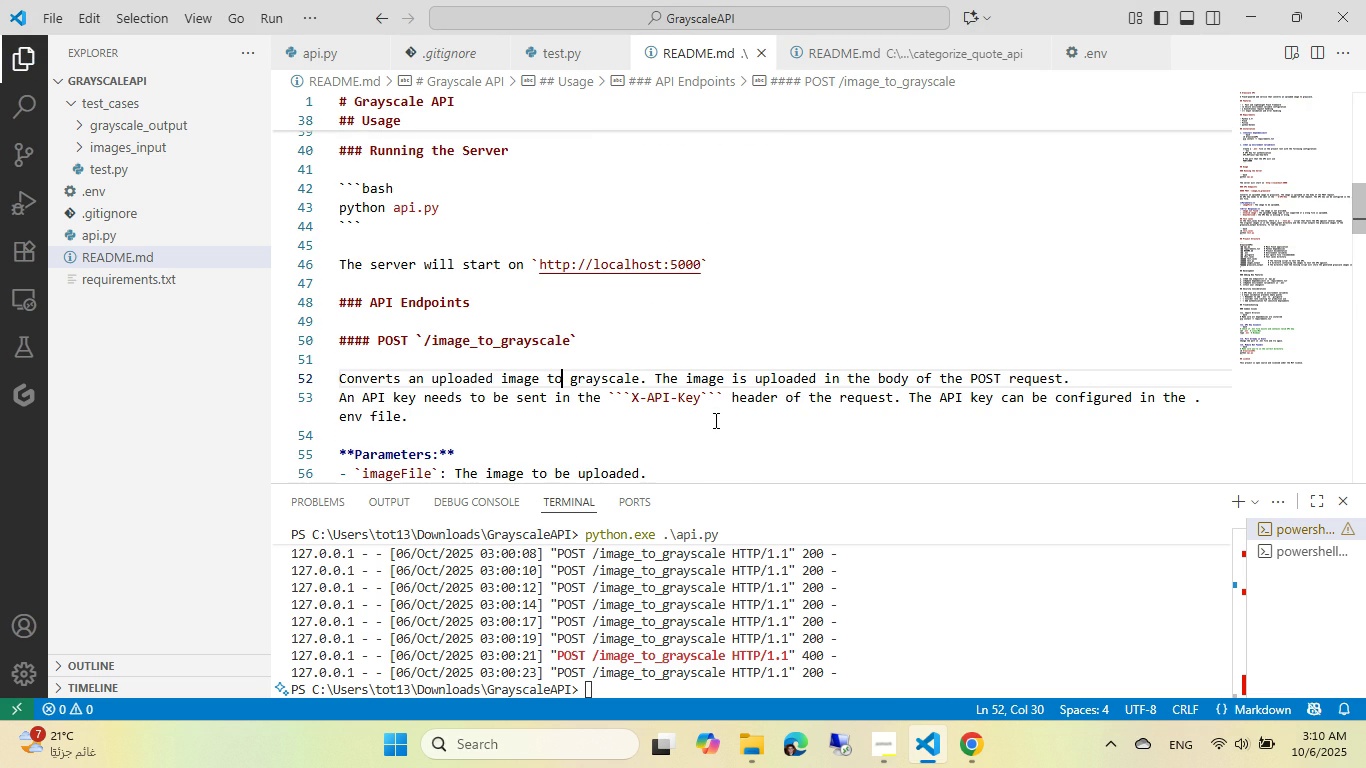 
key(Control+S)
 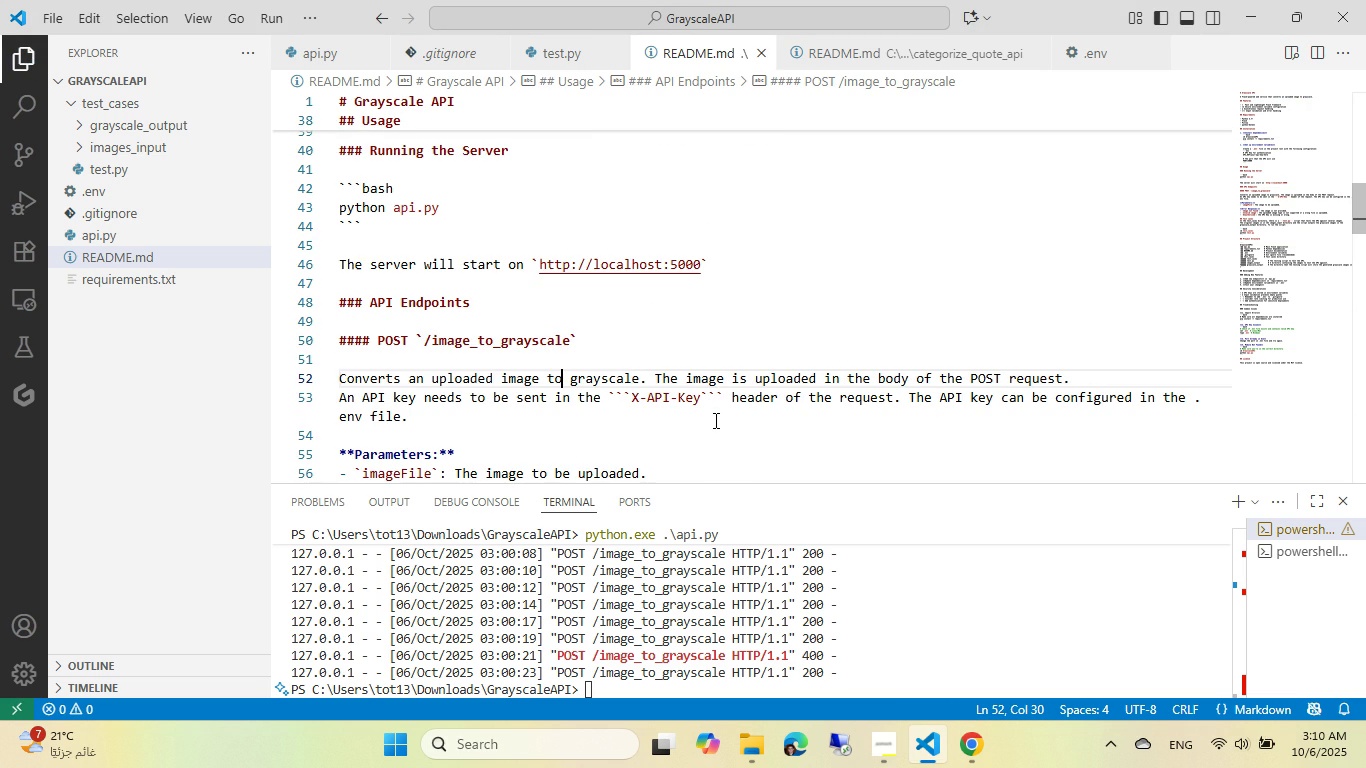 
key(Control+ControlLeft)
 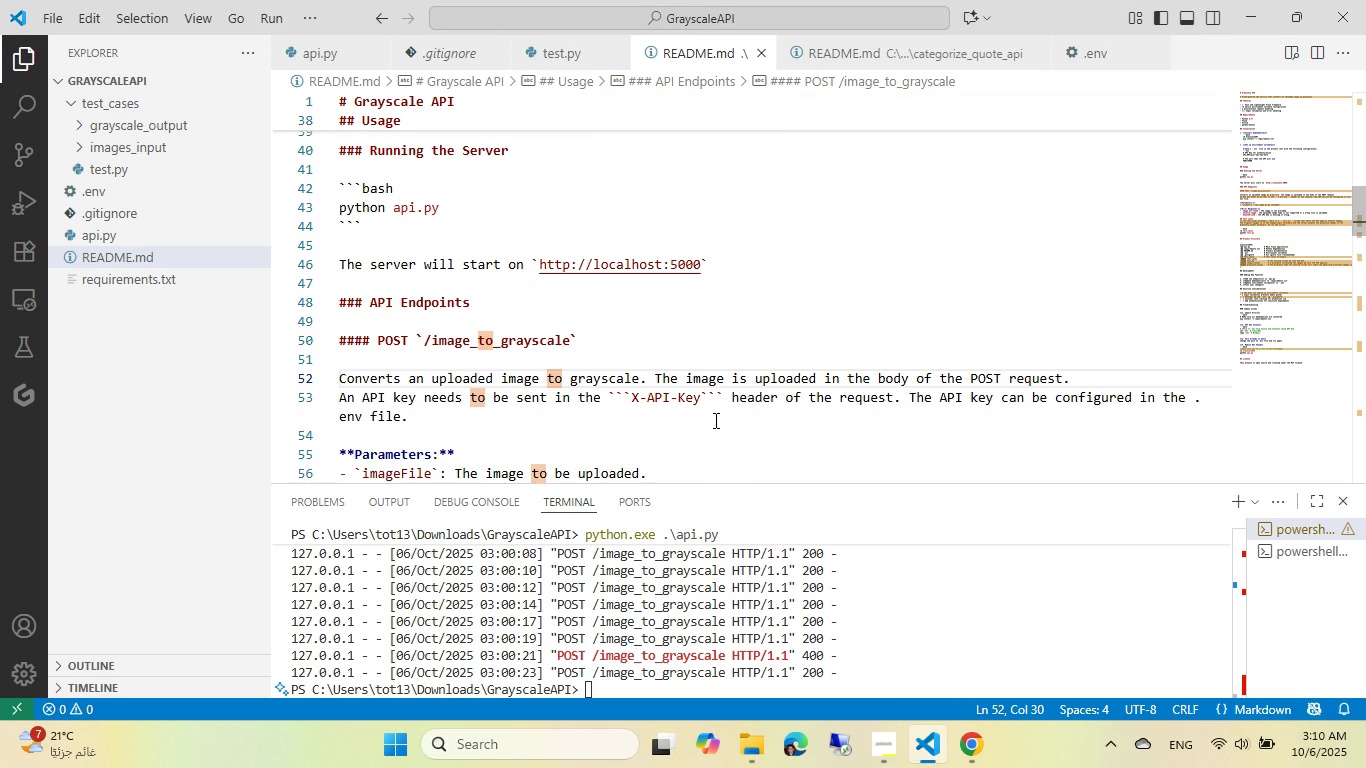 
key(Control+F)
 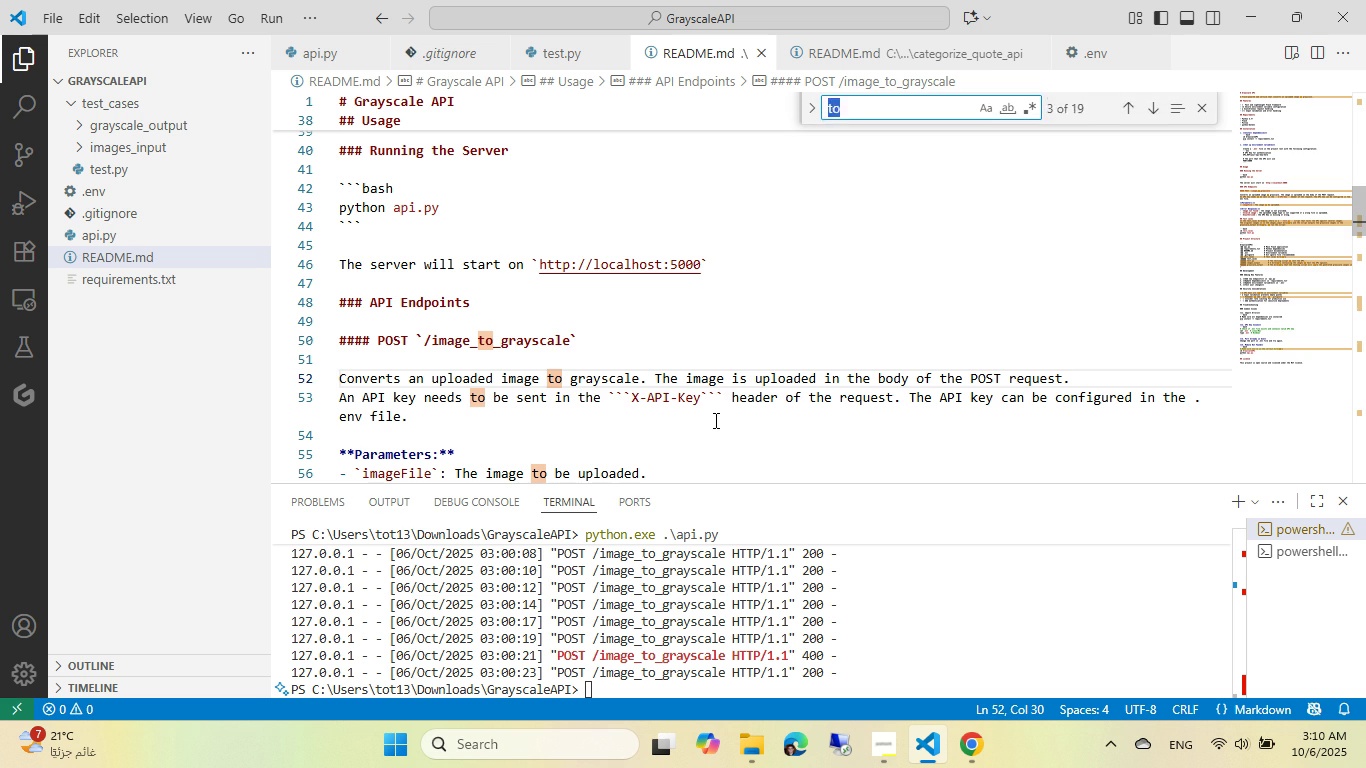 
type(counter)
key(Backspace)
key(Backspace)
key(Backspace)
key(Escape)
 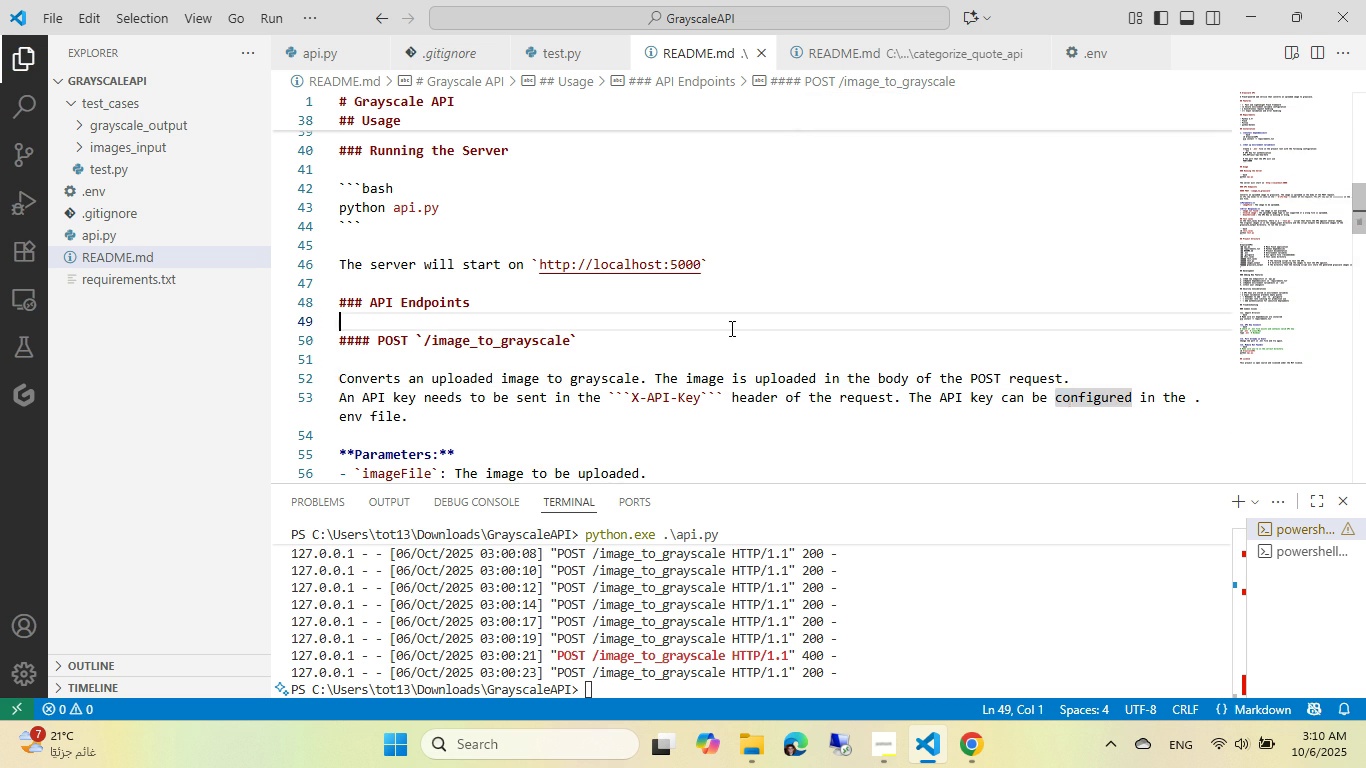 
left_click([730, 328])
 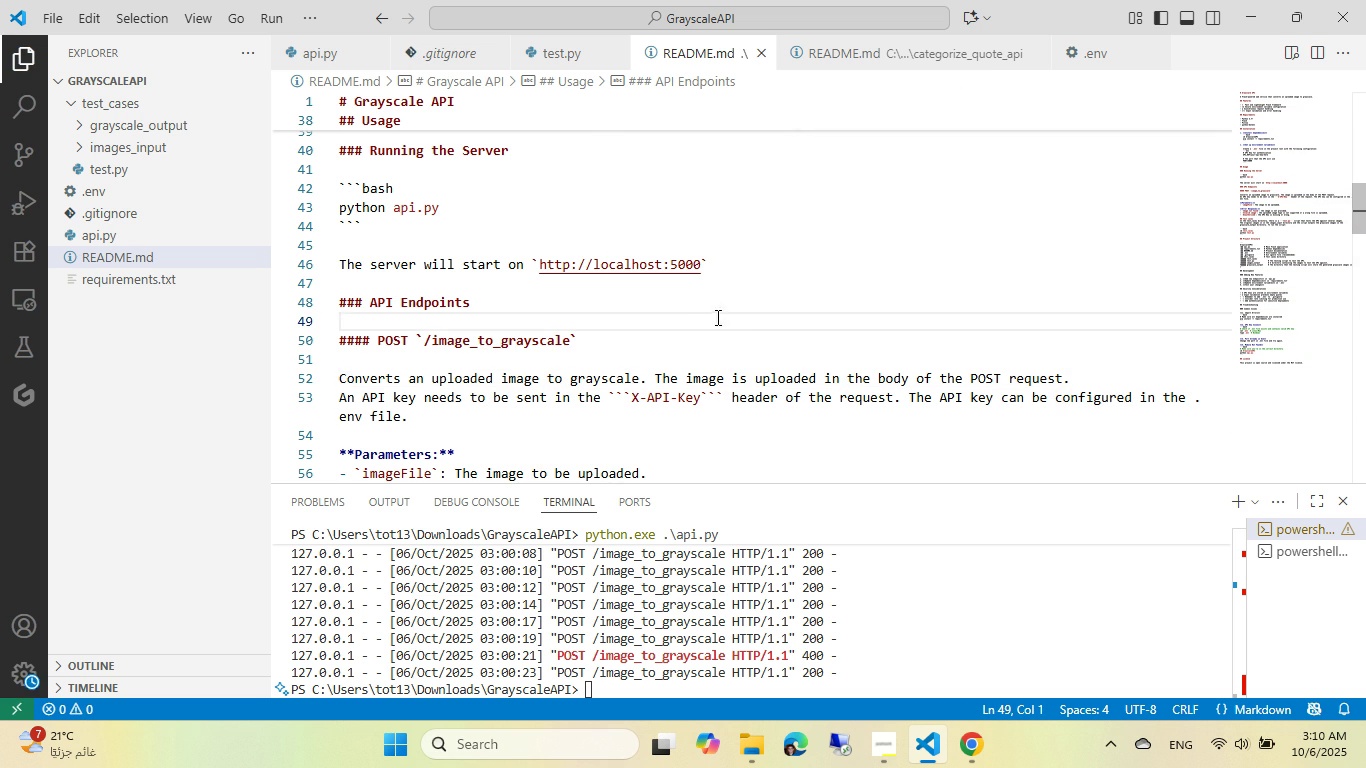 
scroll: coordinate [481, 331], scroll_direction: down, amount: 3.0
 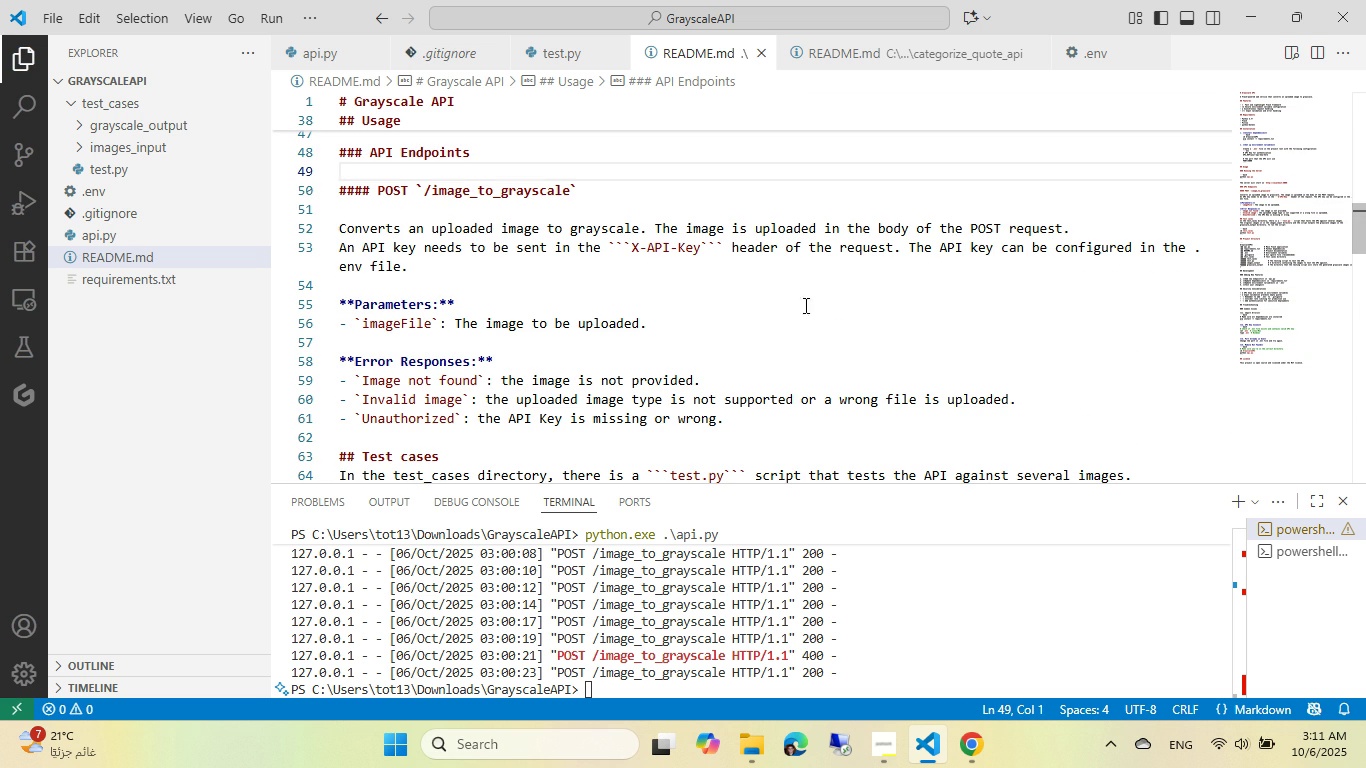 
wait(6.1)
 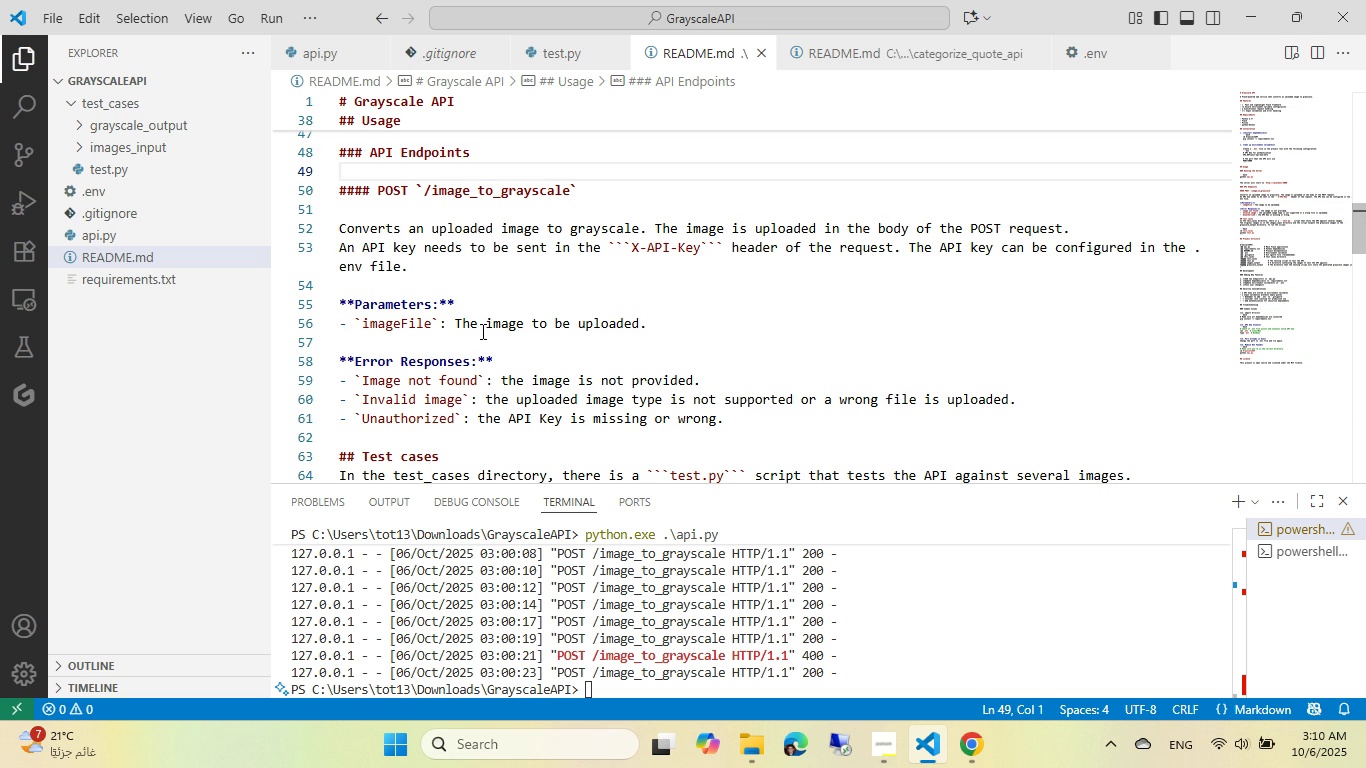 
left_click([1194, 244])
 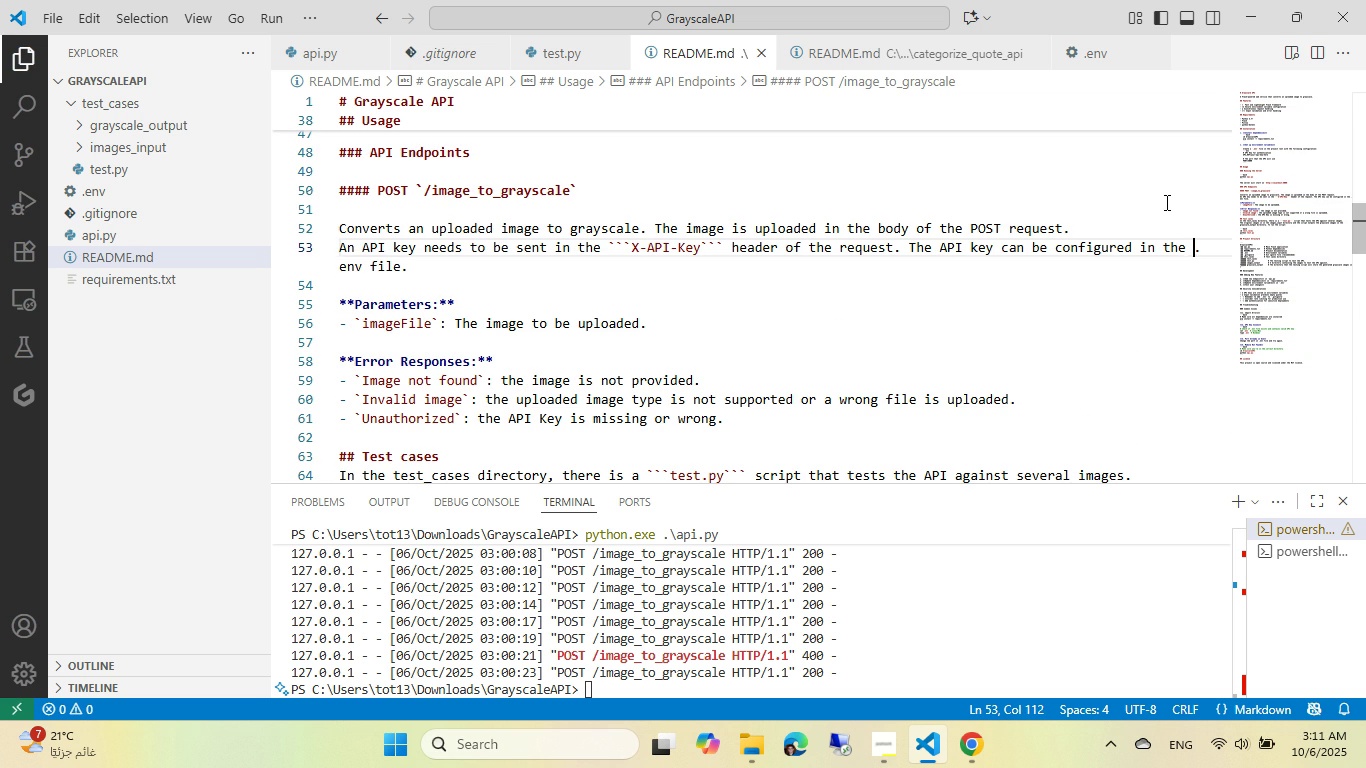 
key(Backquote)
 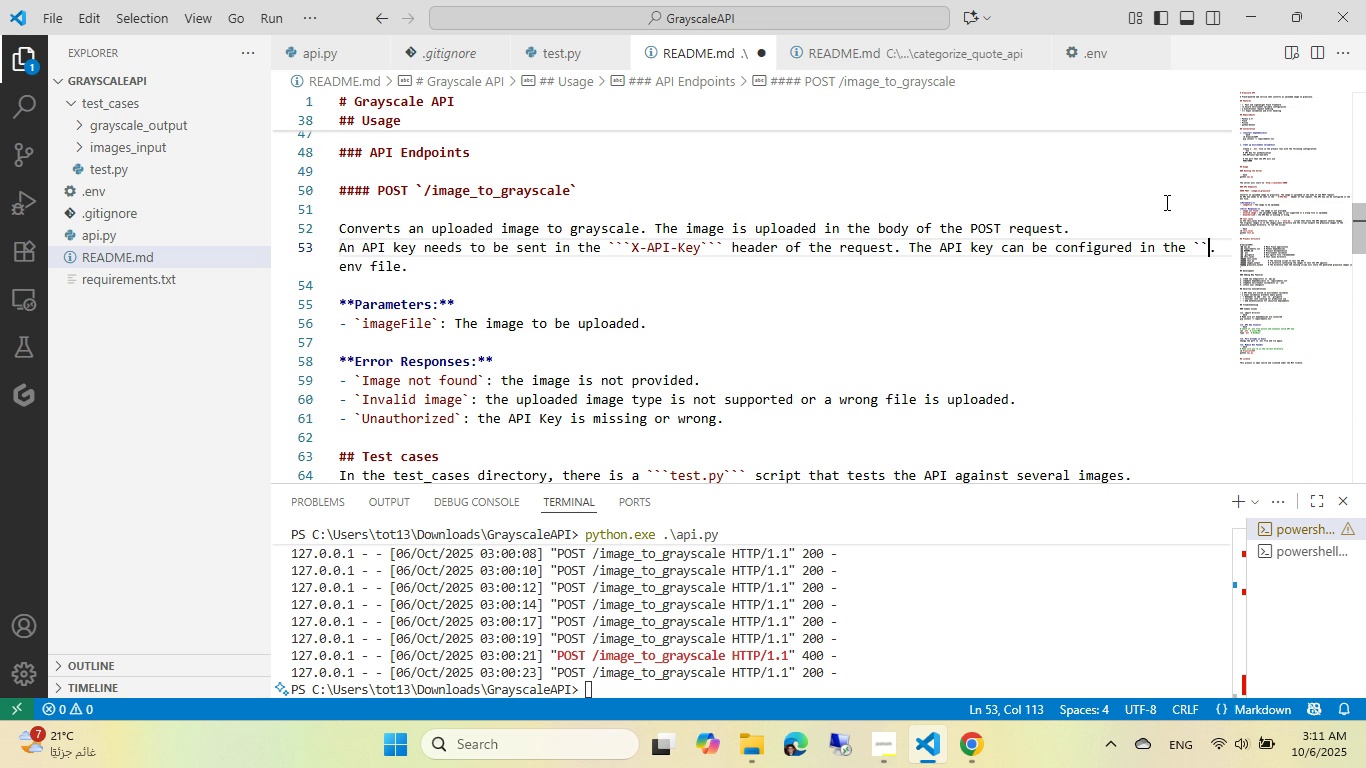 
key(Backquote)
 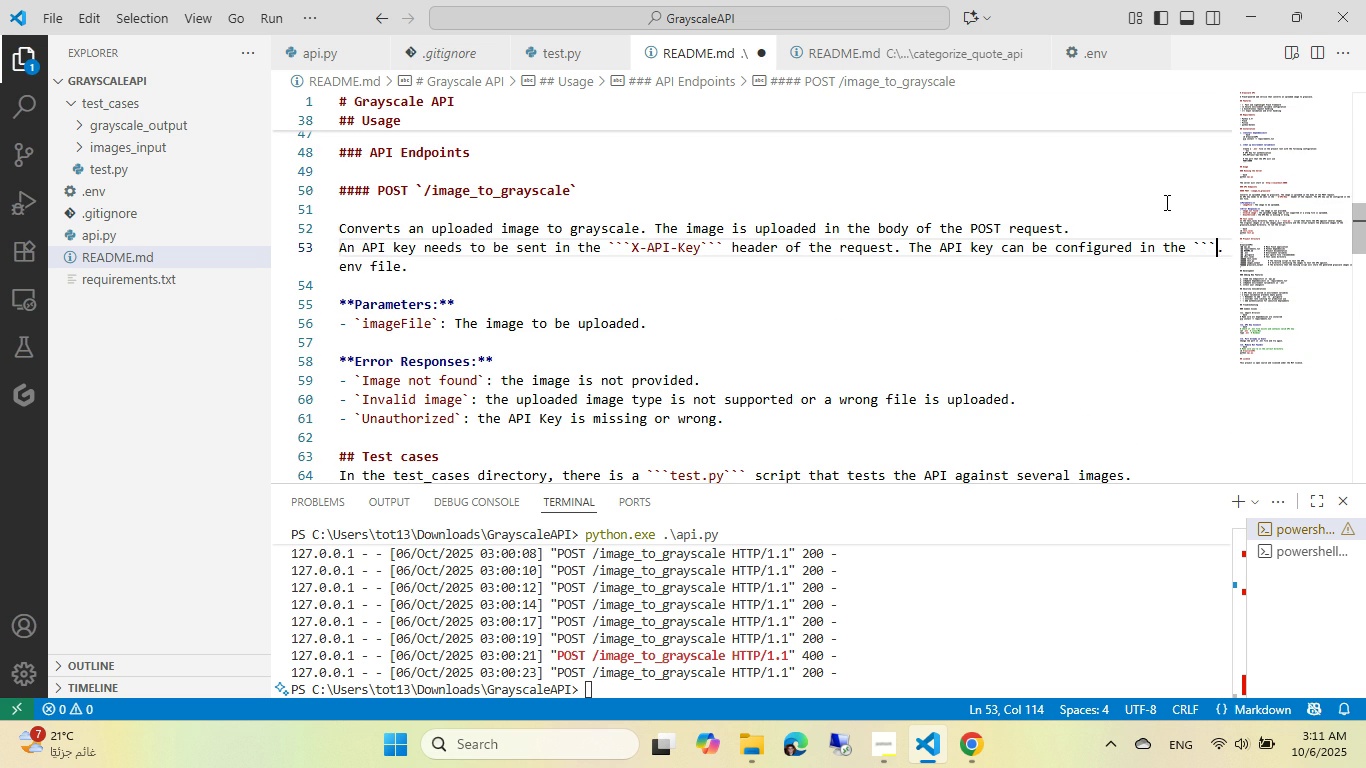 
key(Backquote)
 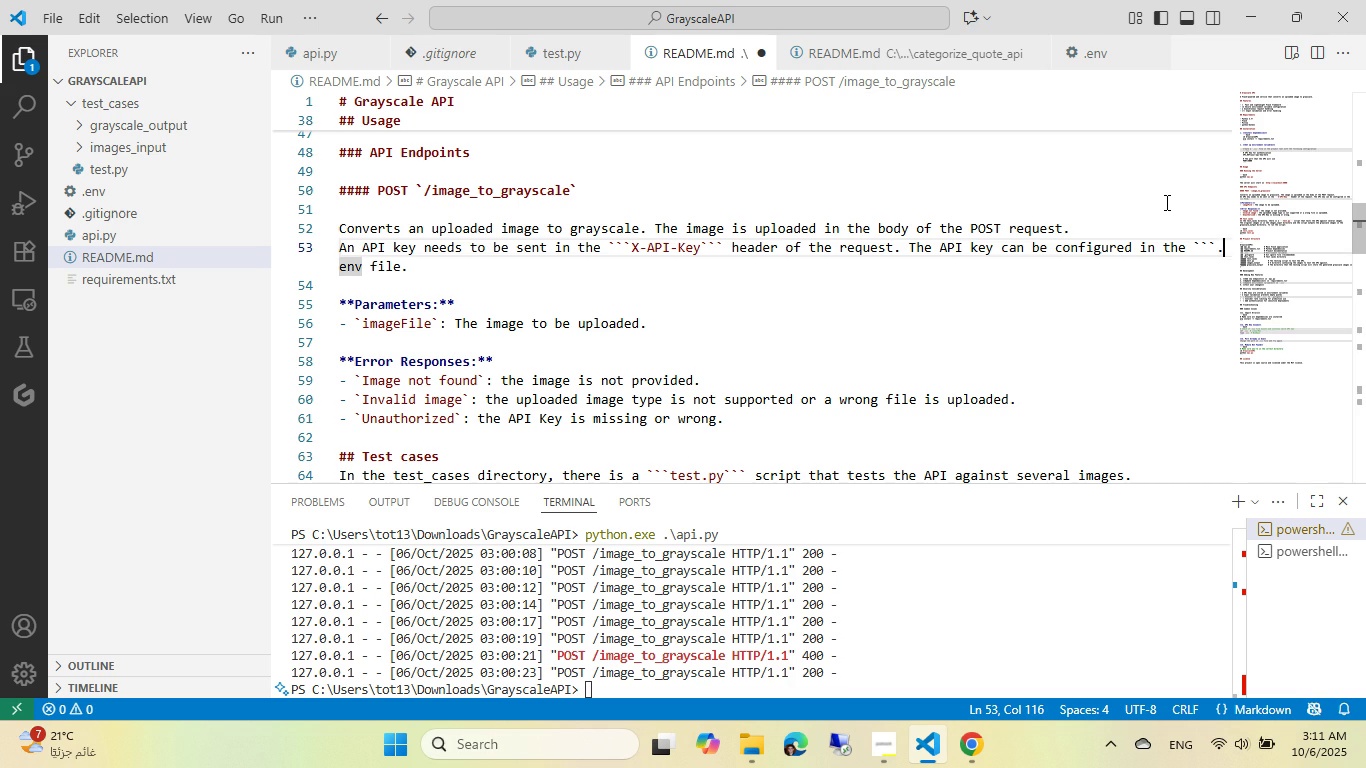 
key(ArrowRight)
 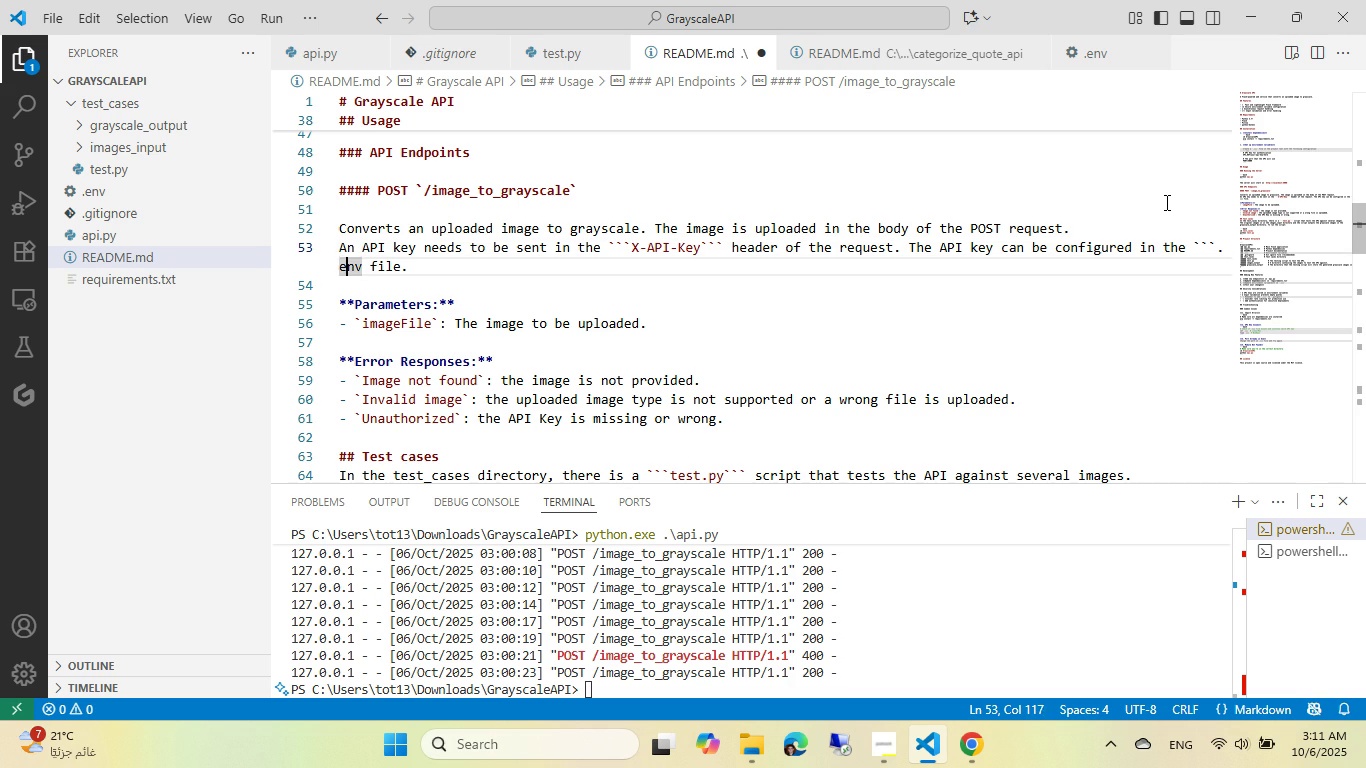 
key(ArrowRight)
 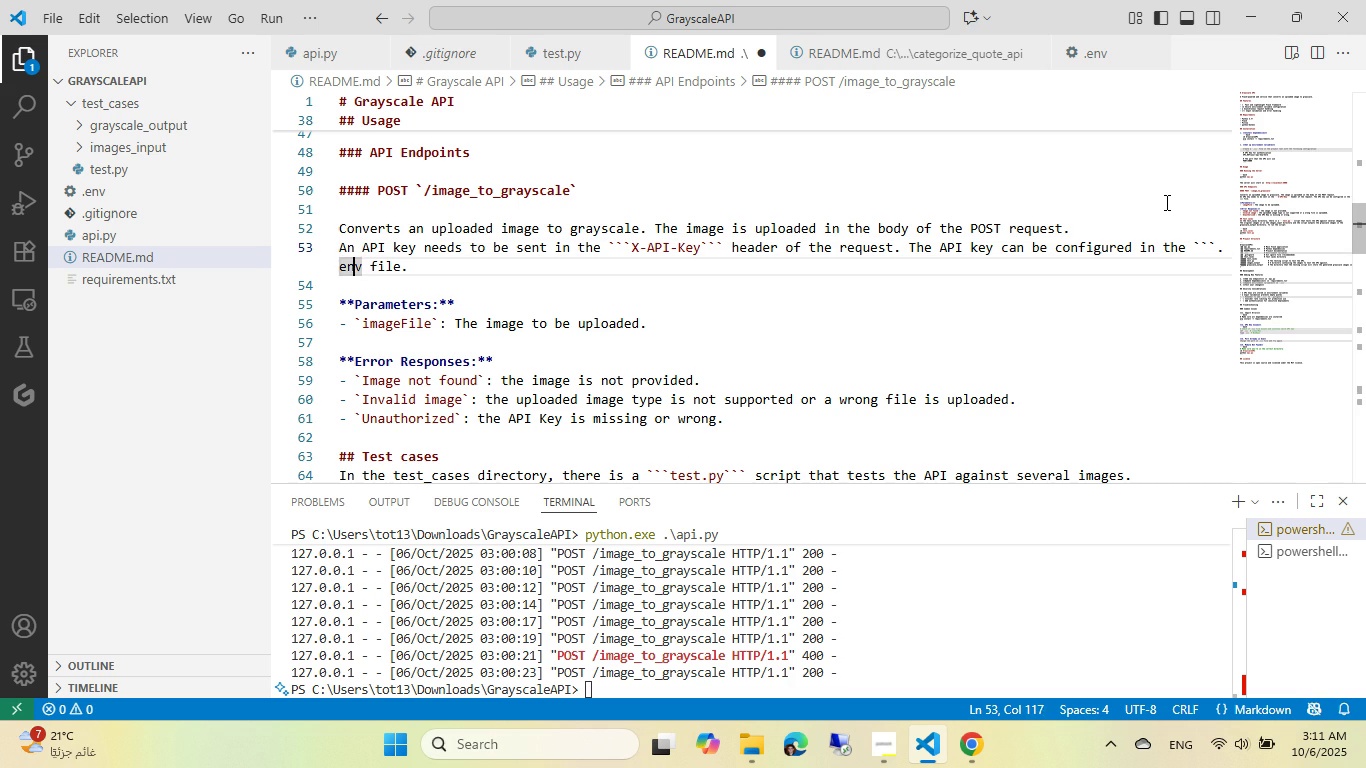 
key(ArrowRight)
 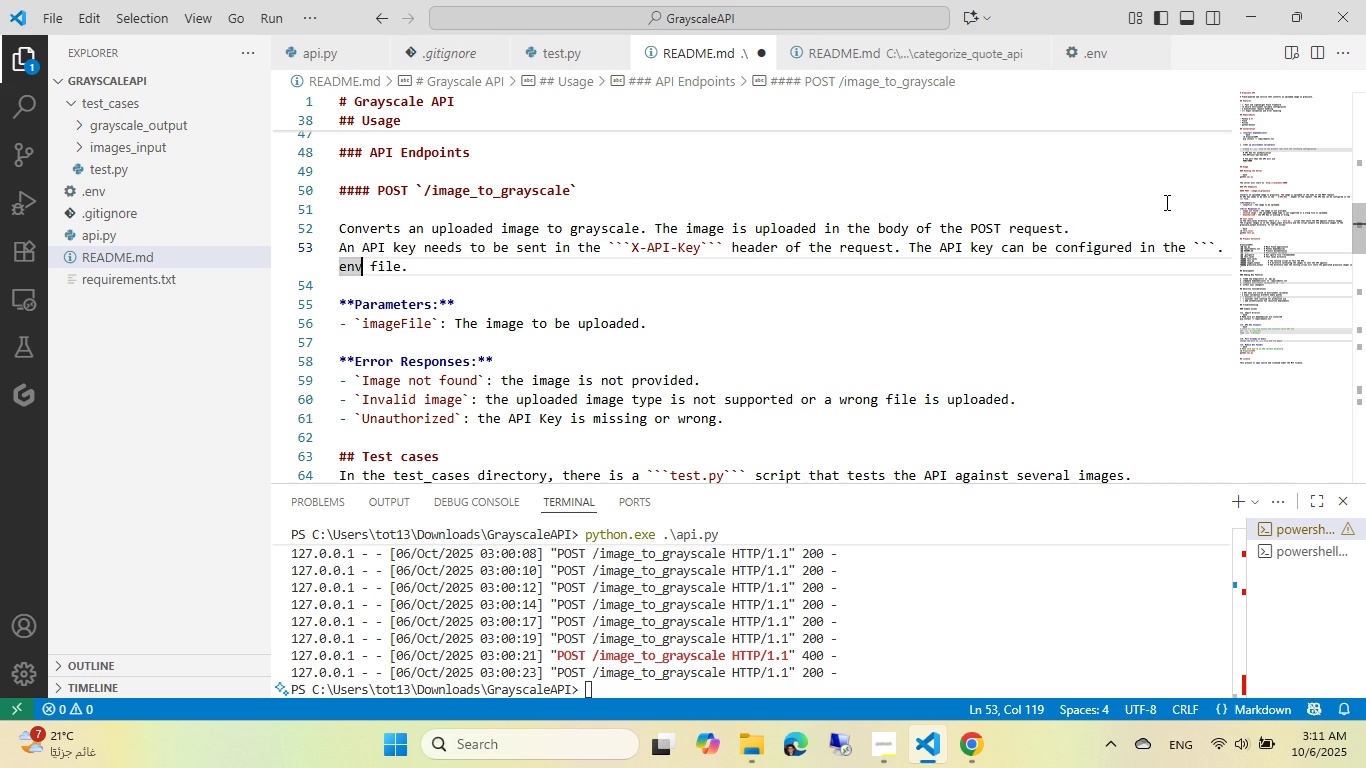 
key(ArrowRight)
 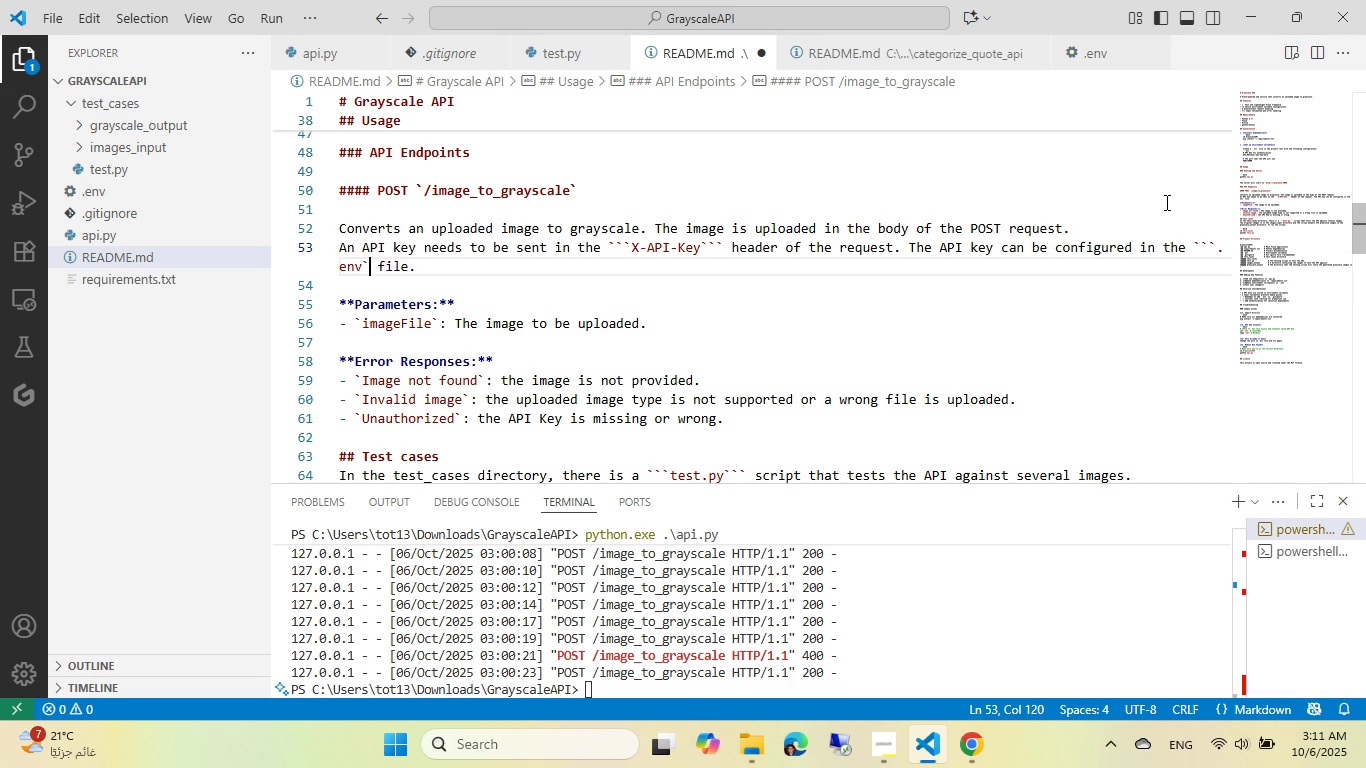 
key(Backquote)
 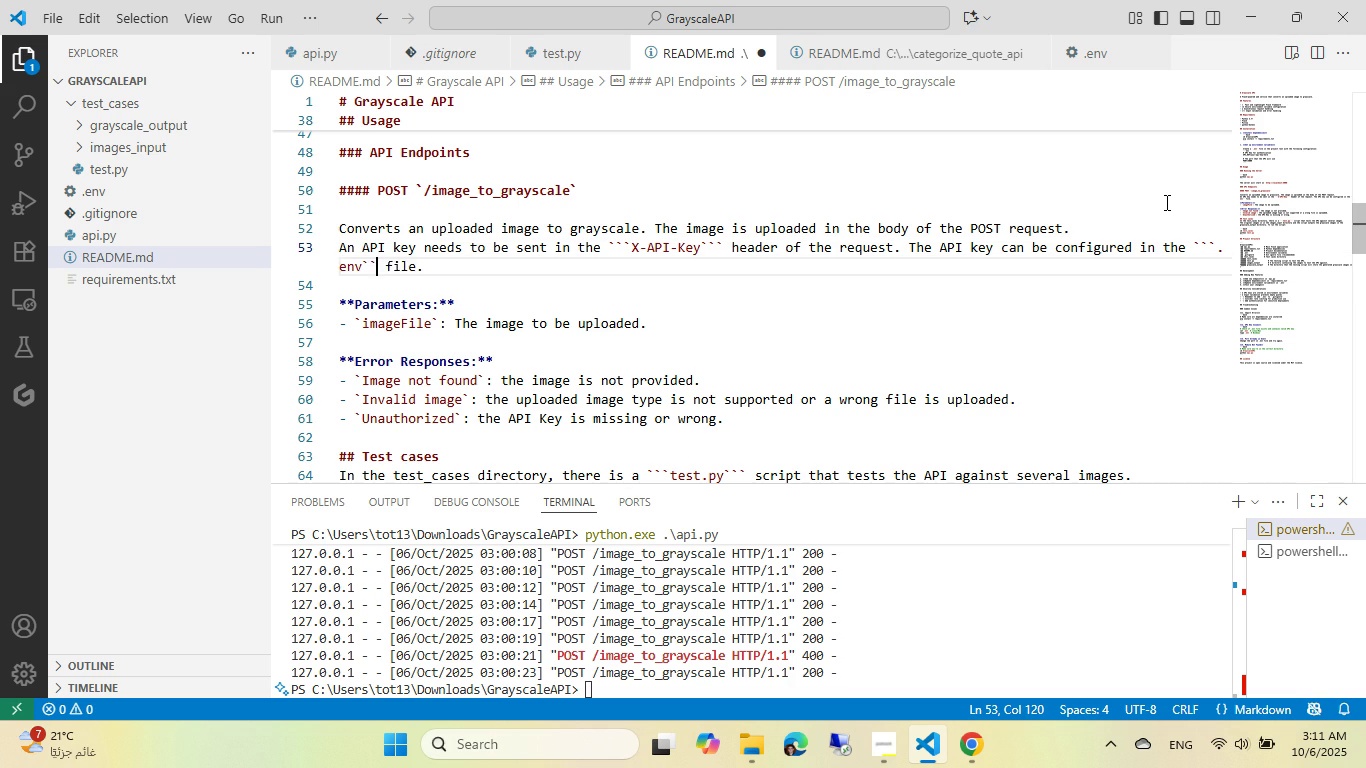 
key(Backquote)
 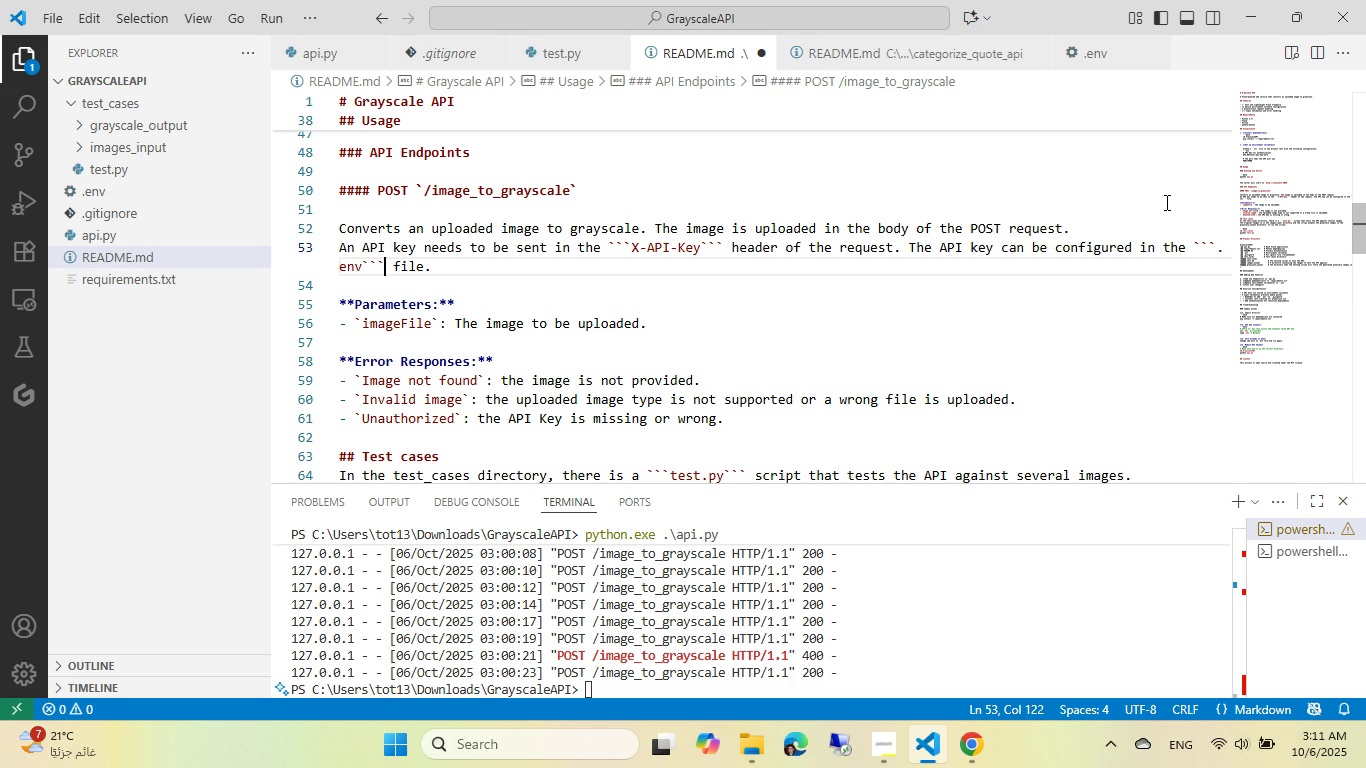 
key(Backquote)
 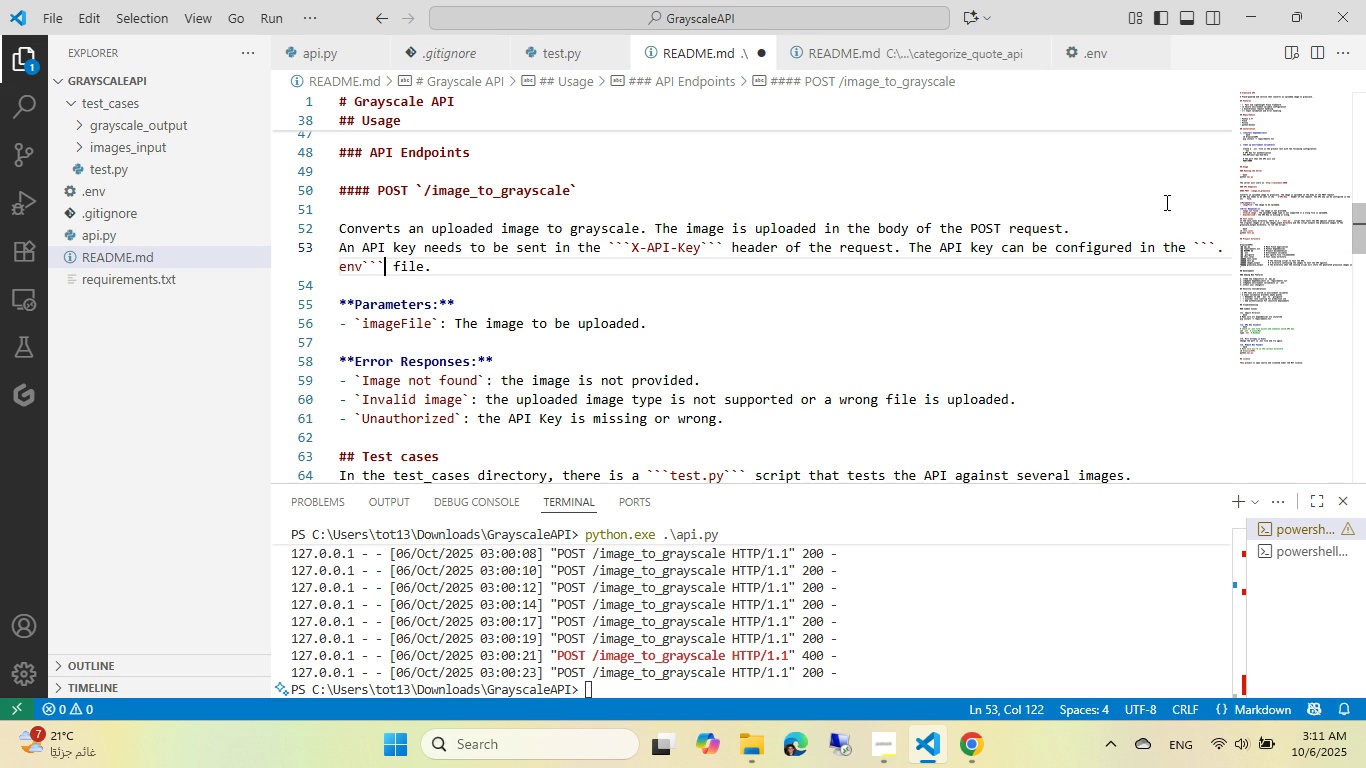 
key(Control+ControlLeft)
 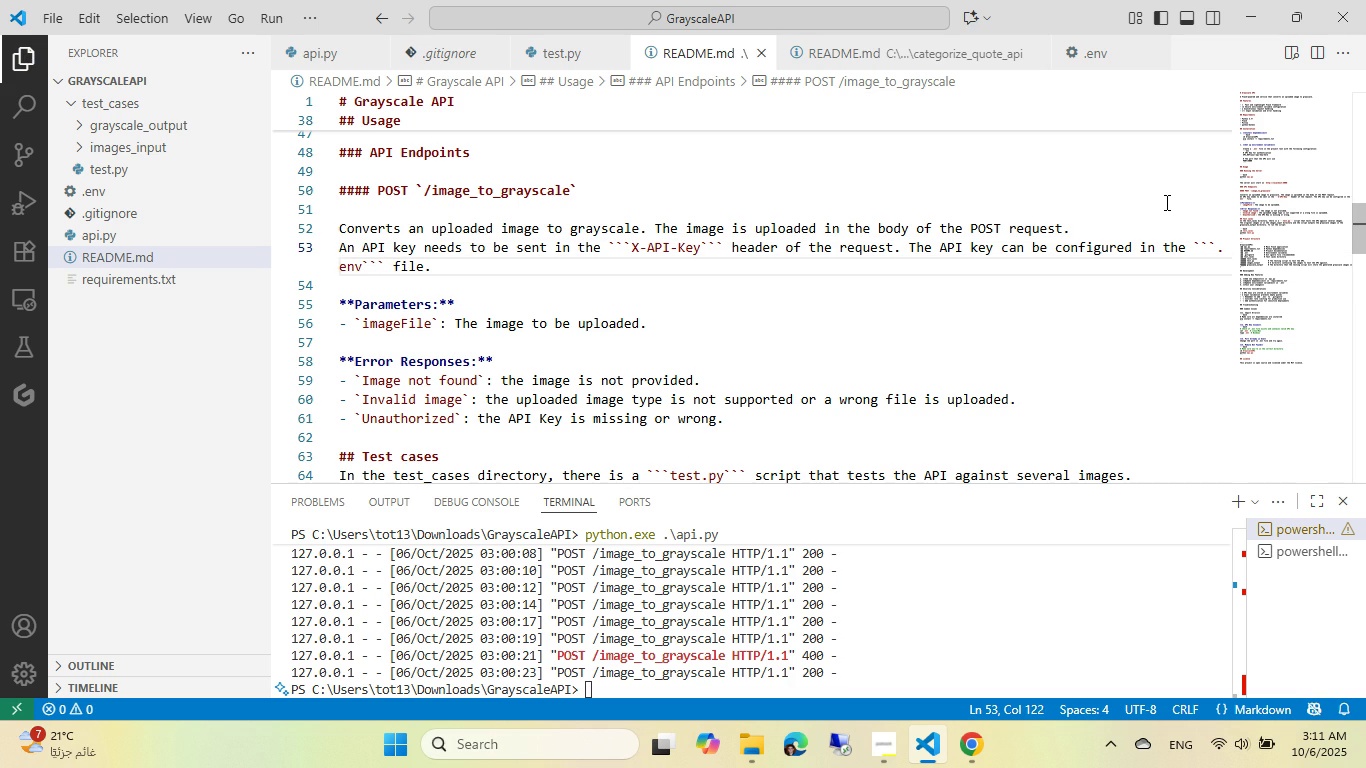 
key(Control+S)
 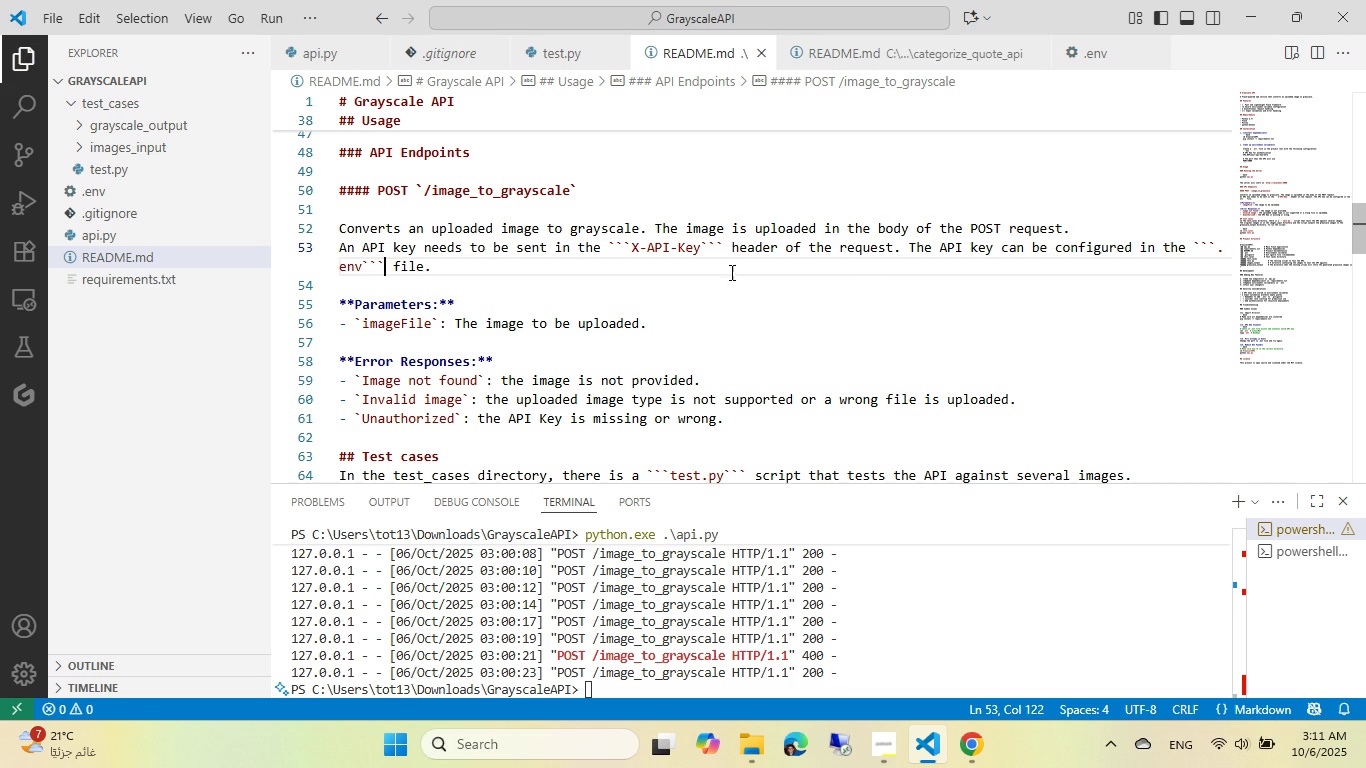 
left_click([653, 286])
 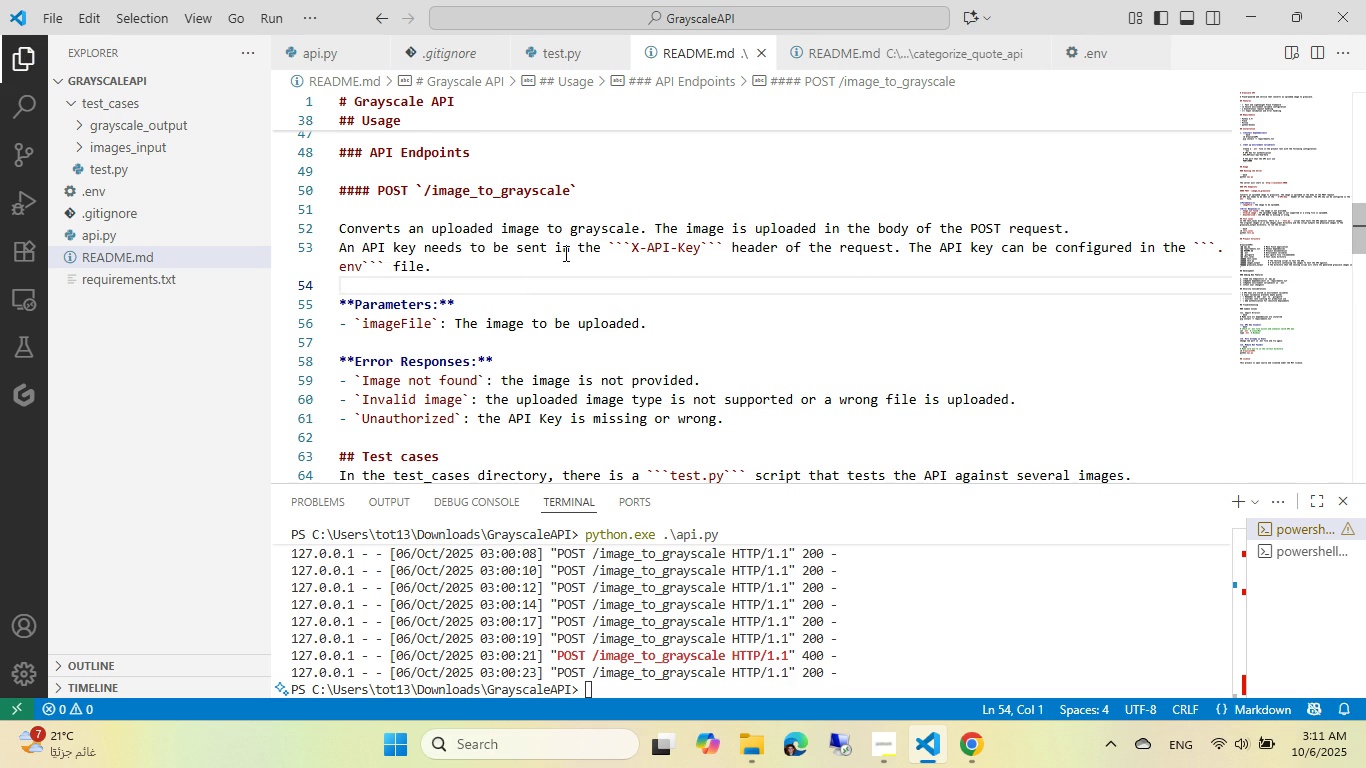 
scroll: coordinate [555, 258], scroll_direction: down, amount: 9.0
 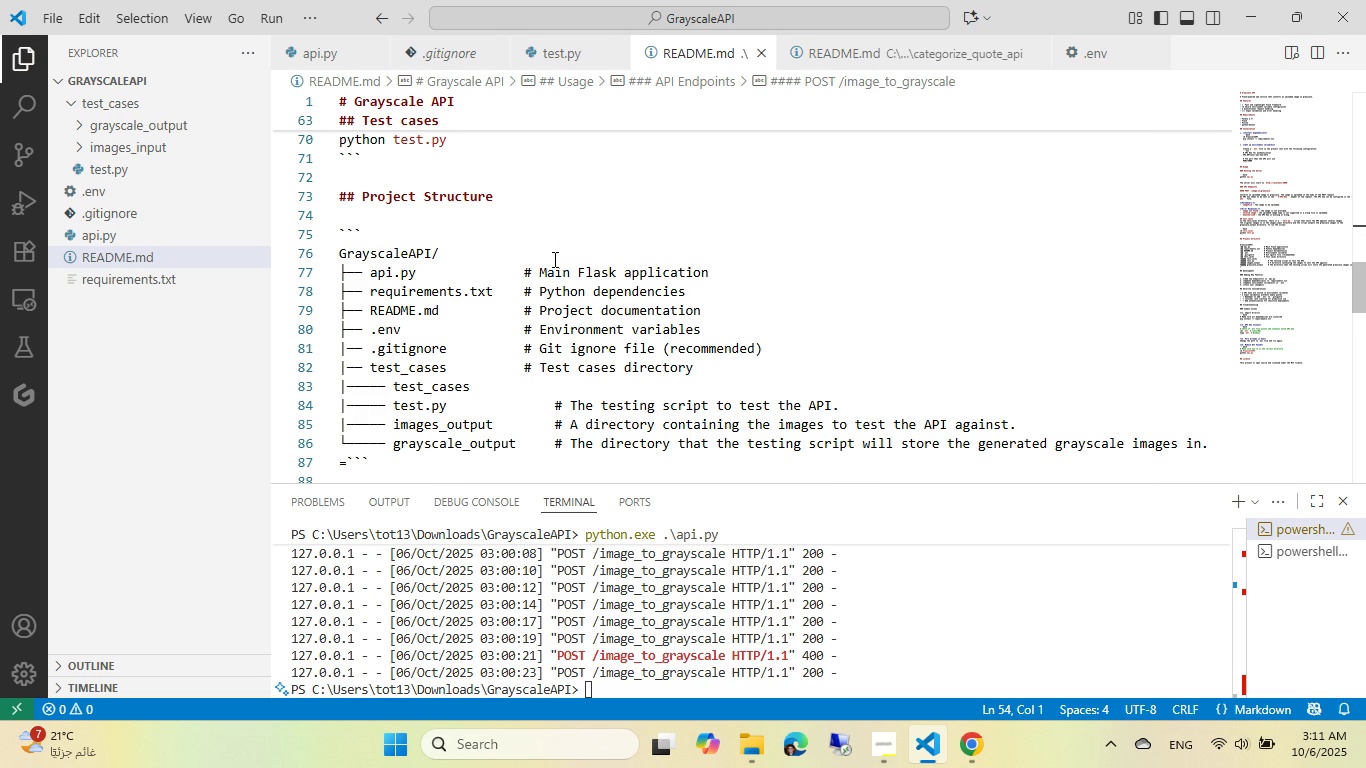 
wait(5.18)
 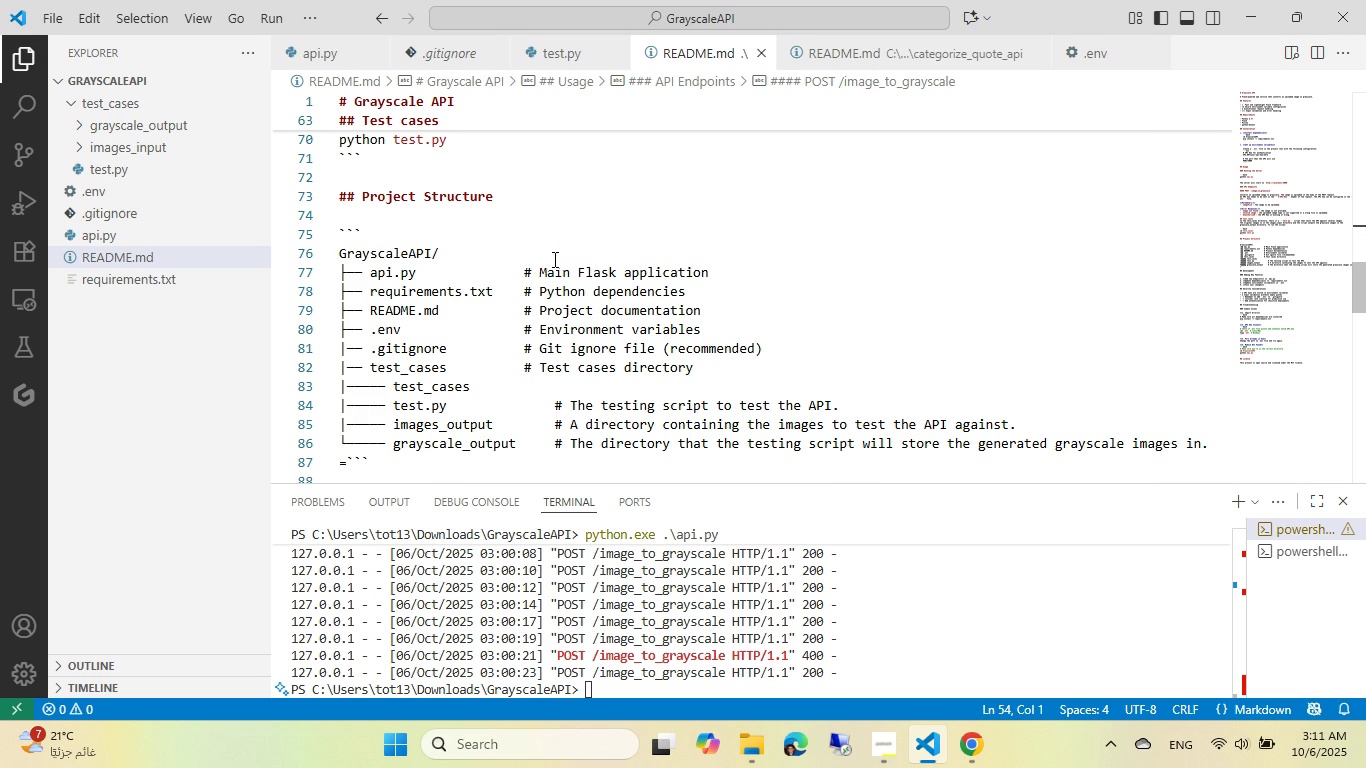 
scroll: coordinate [553, 259], scroll_direction: down, amount: 3.0
 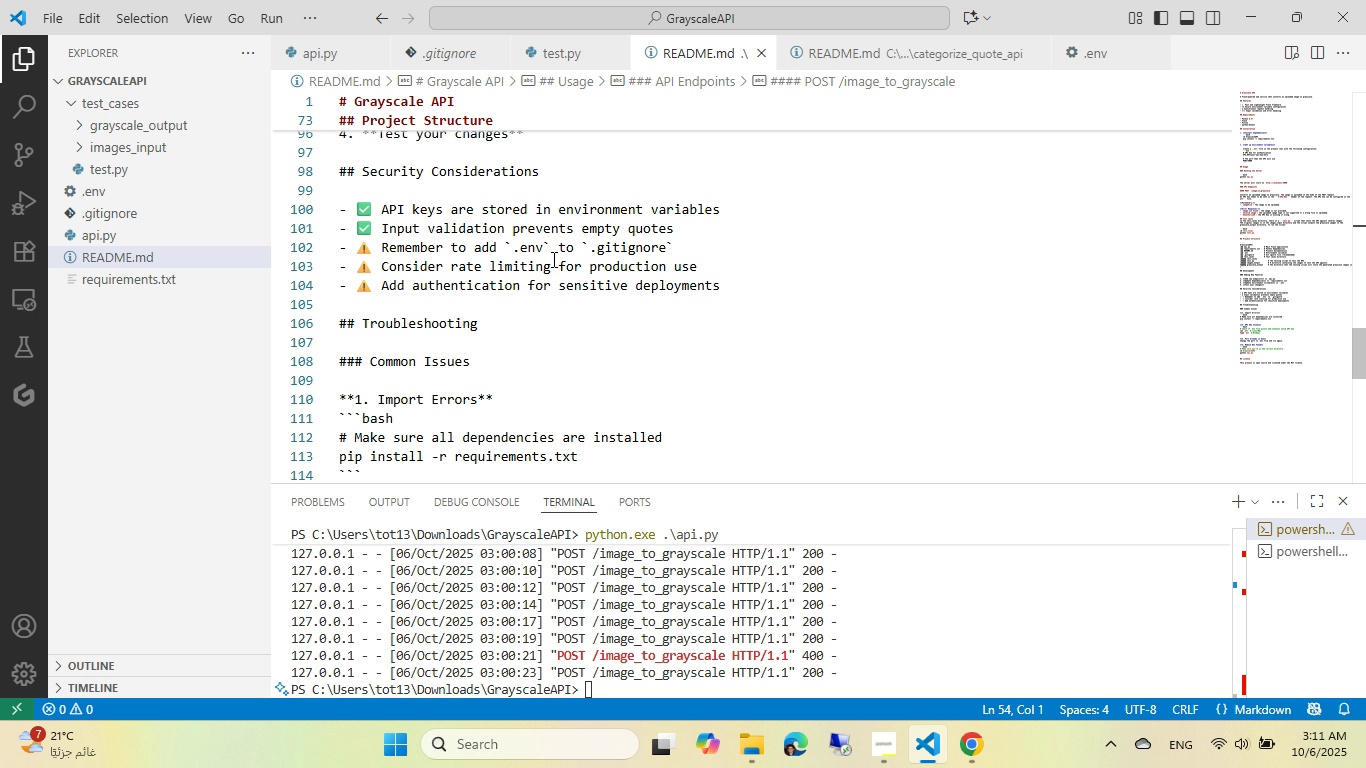 
wait(7.57)
 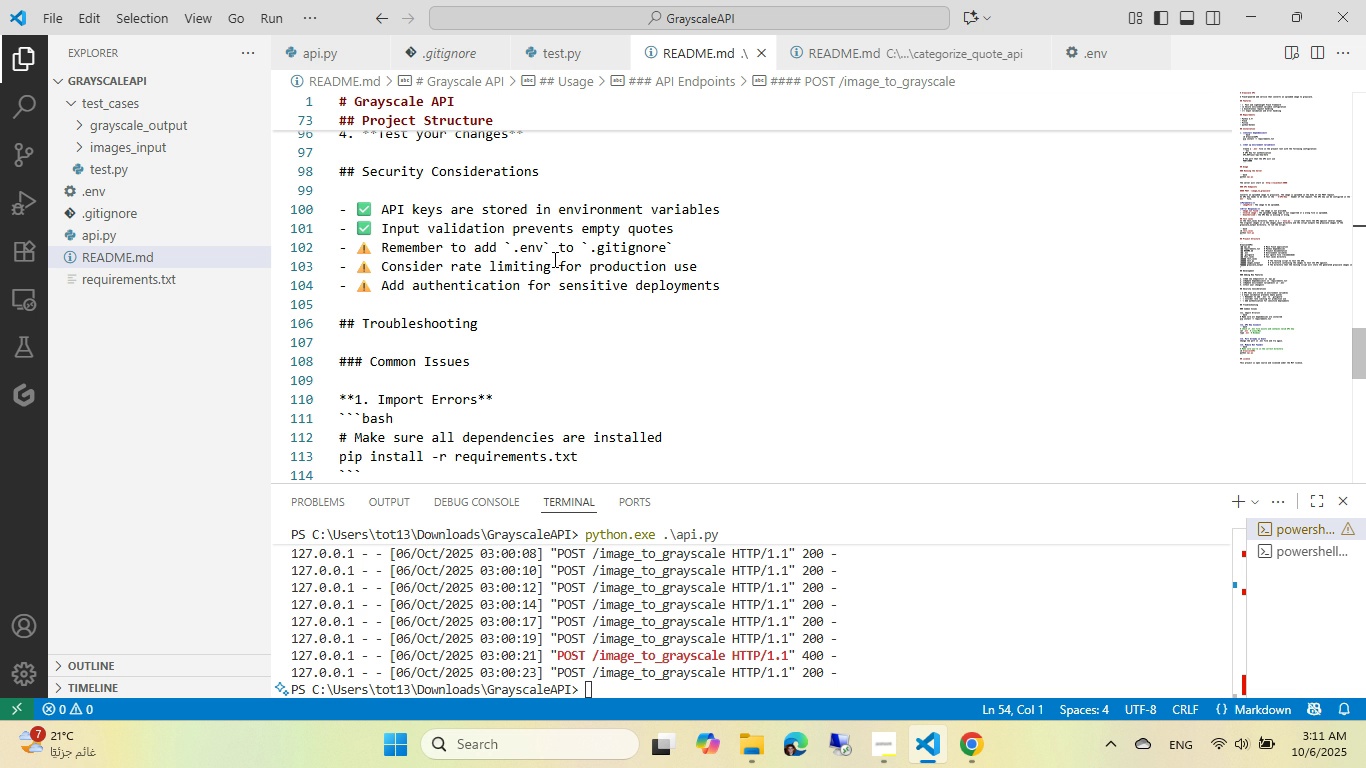 
scroll: coordinate [552, 259], scroll_direction: up, amount: 14.0
 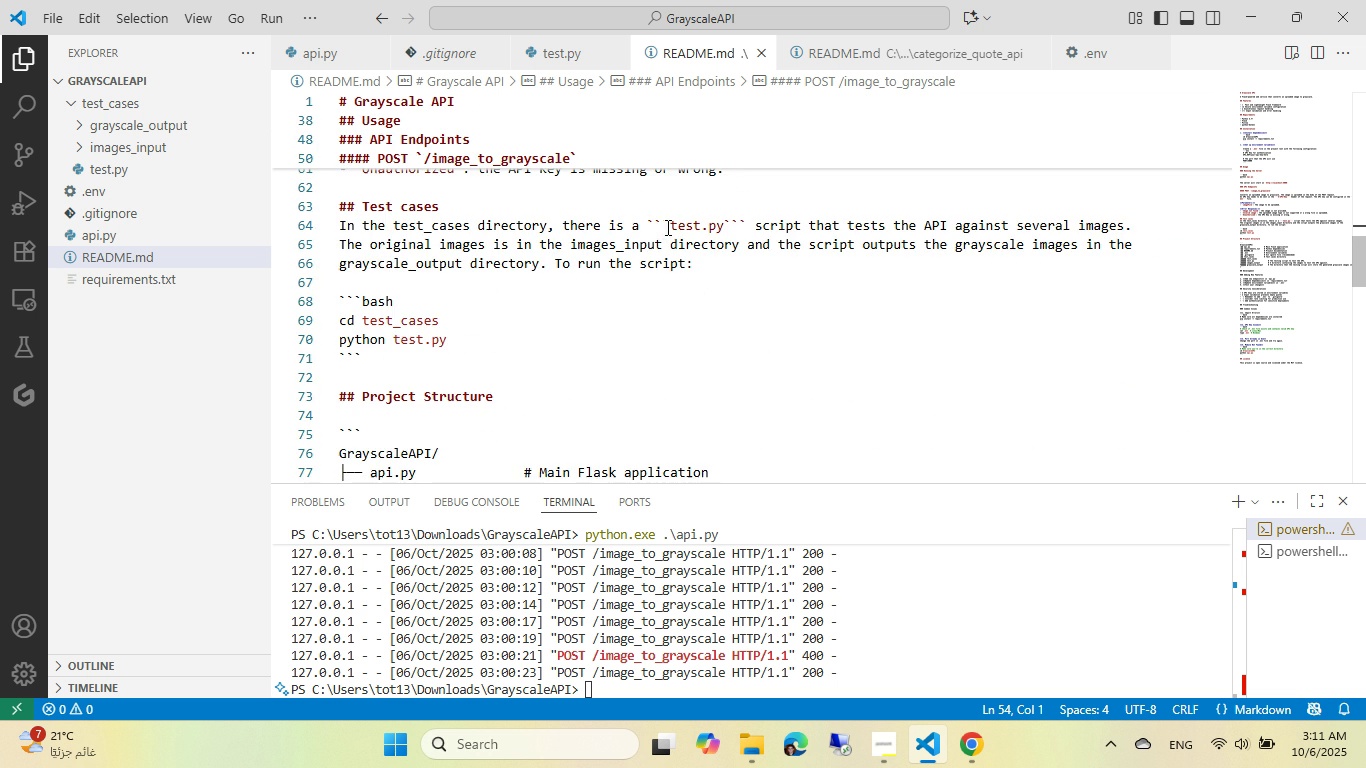 
left_click([667, 227])
 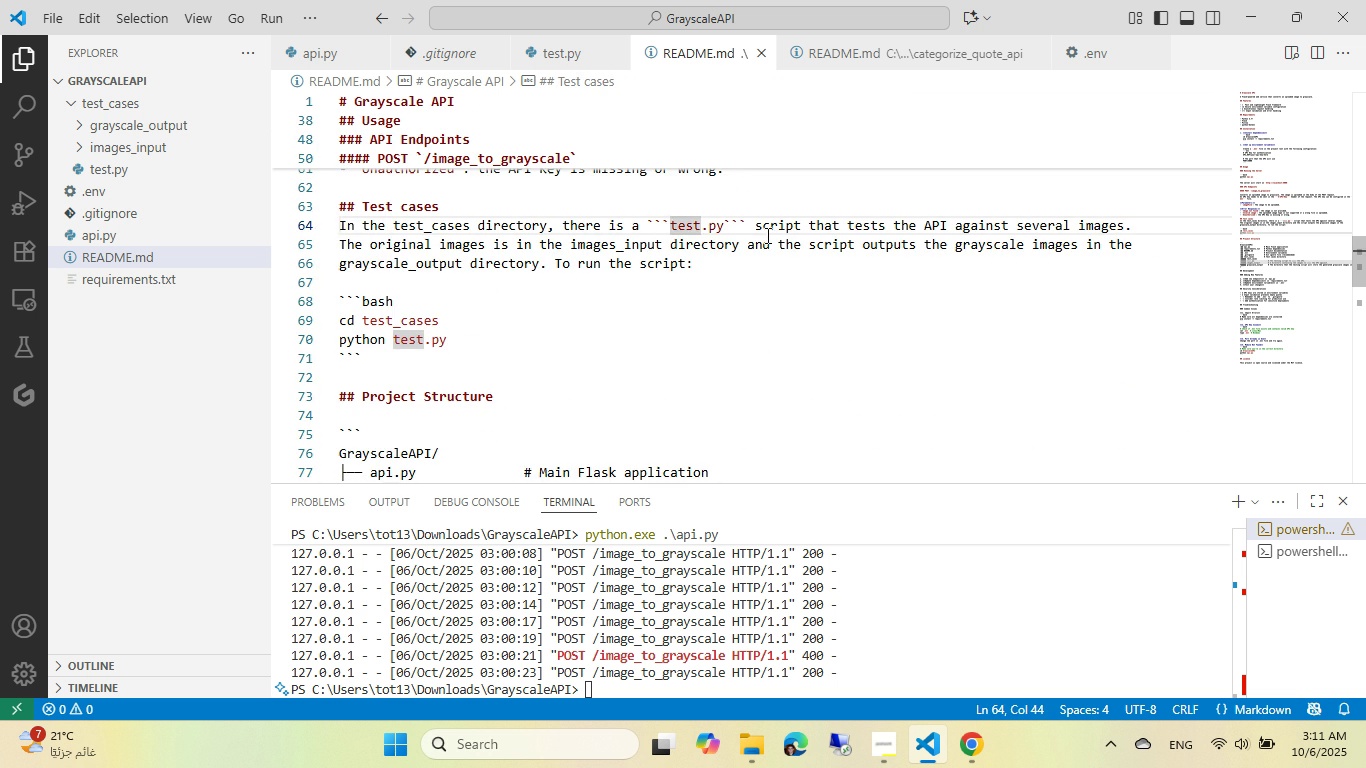 
key(Backspace)
 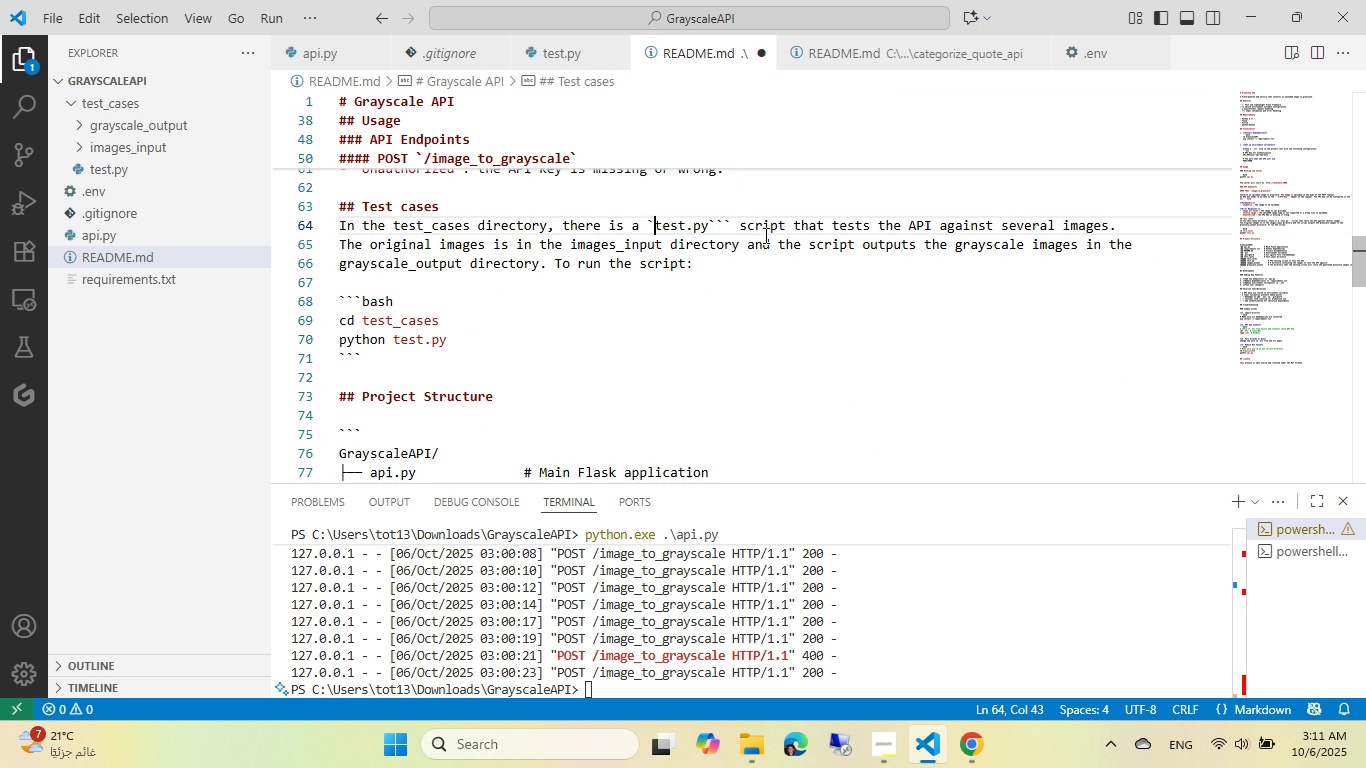 
key(Backspace)
 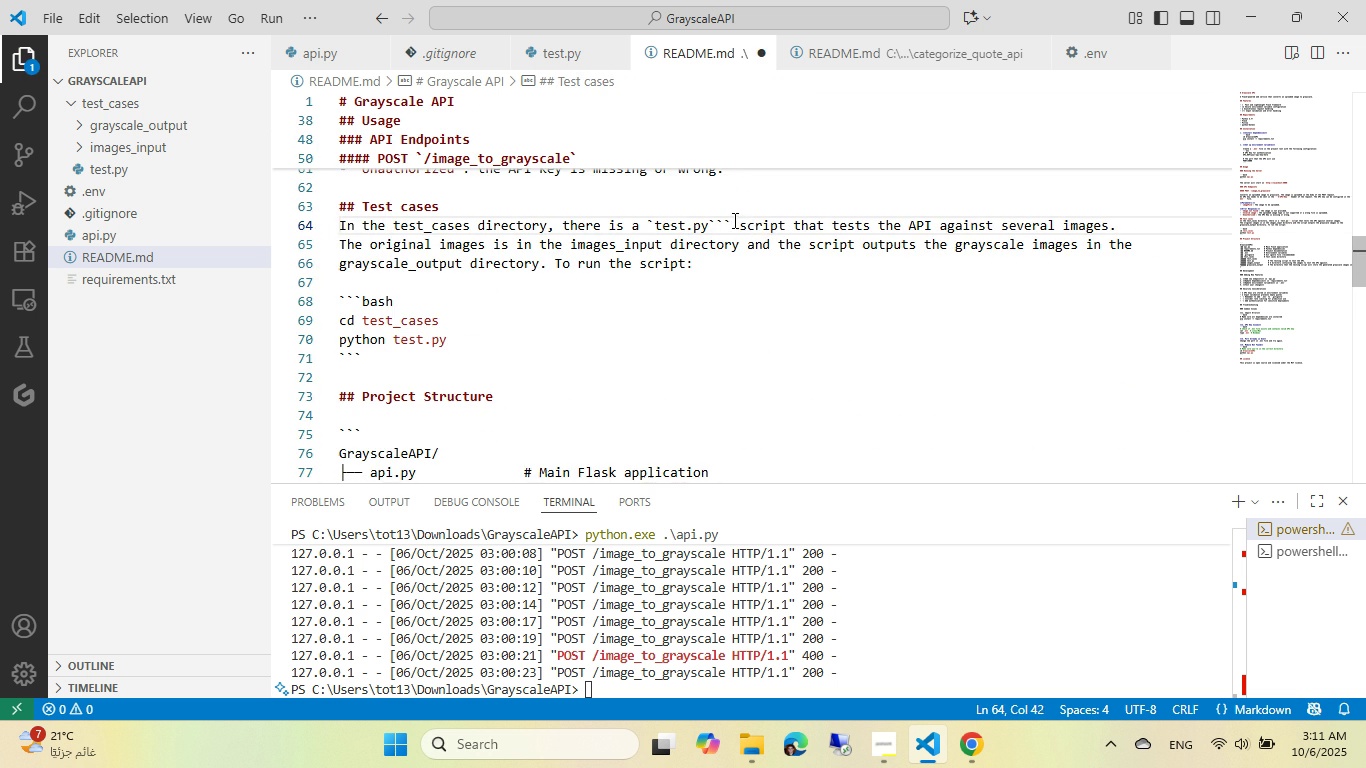 
left_click([733, 220])
 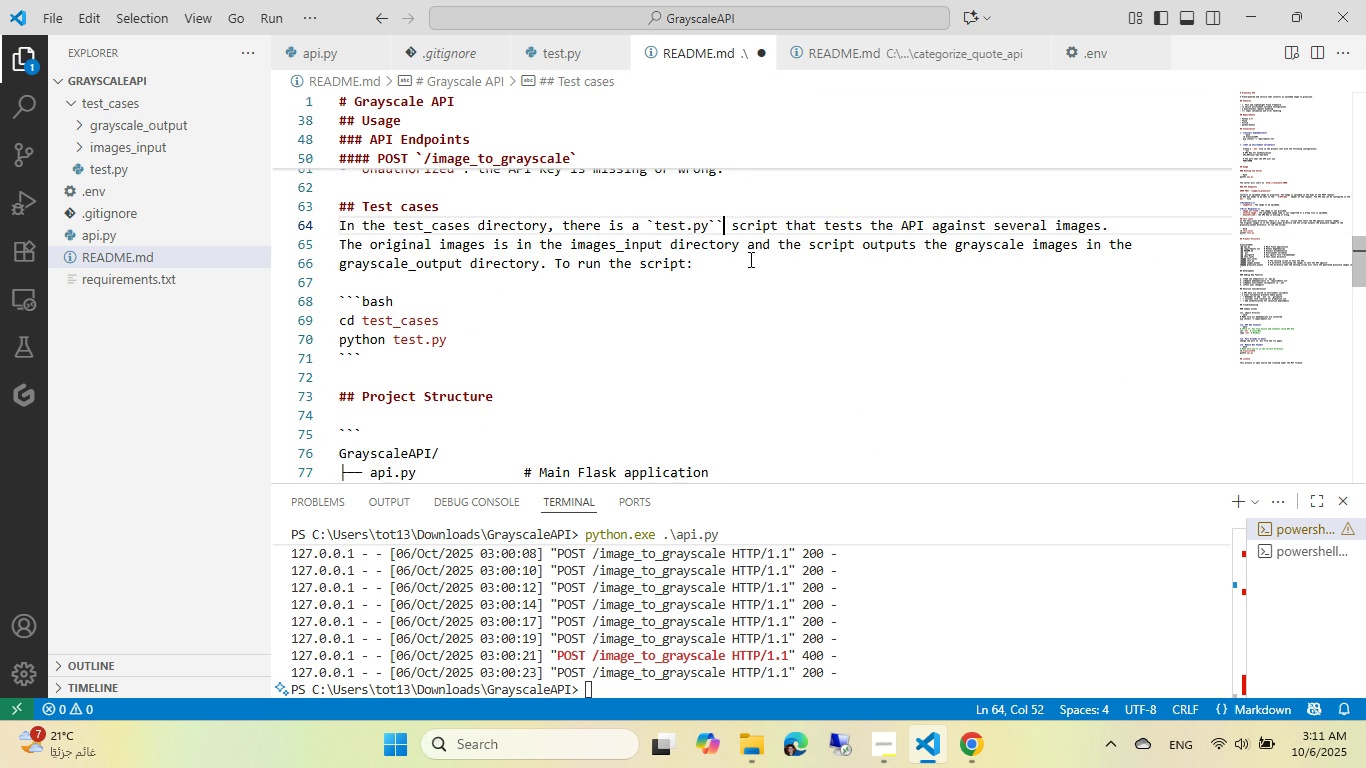 
key(Backspace)
 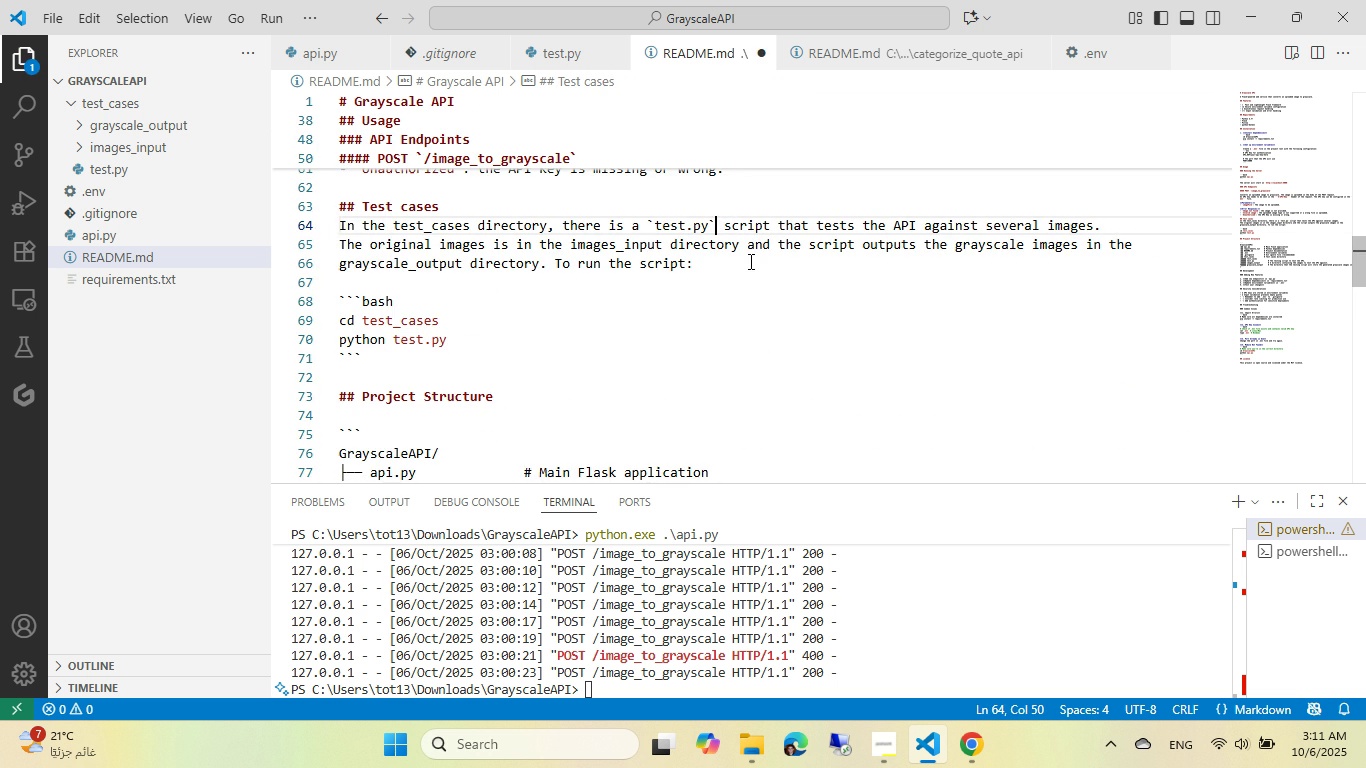 
key(Backspace)
 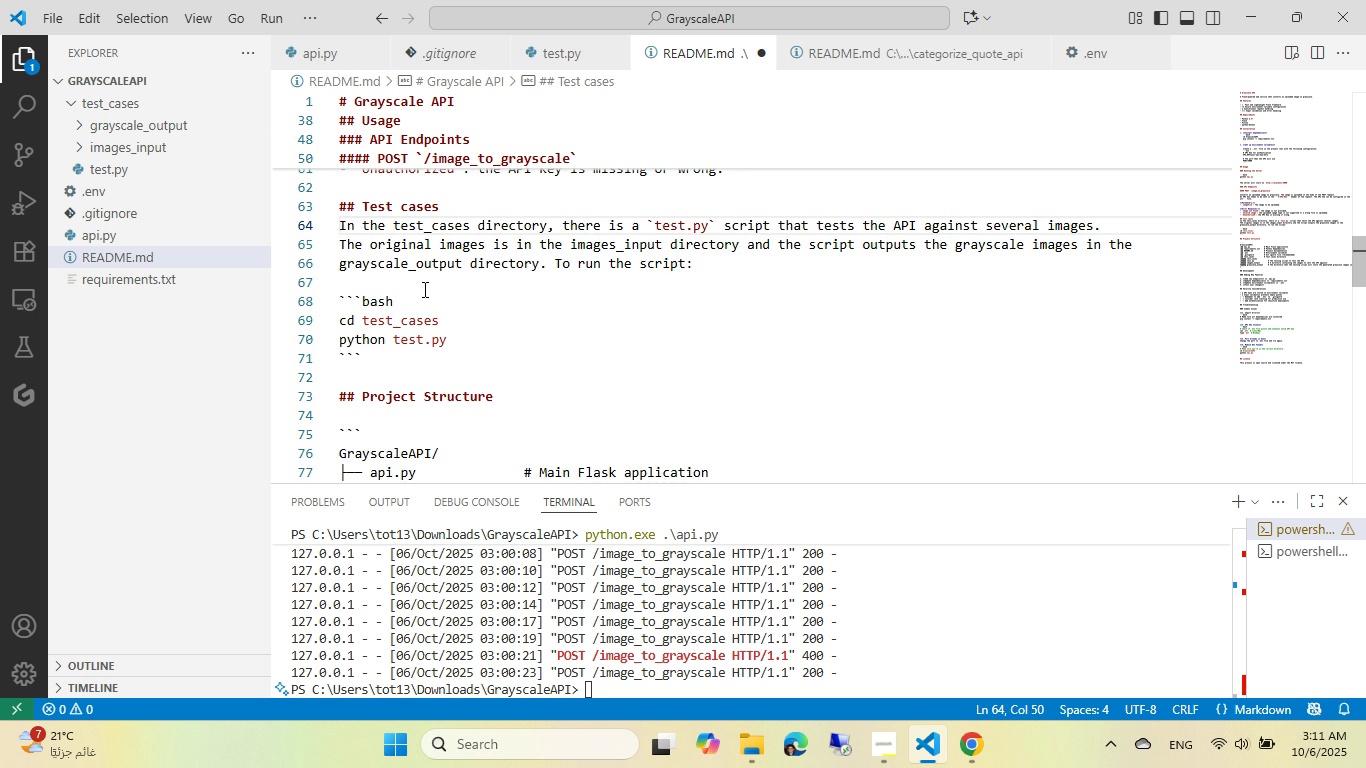 
scroll: coordinate [400, 298], scroll_direction: up, amount: 8.0
 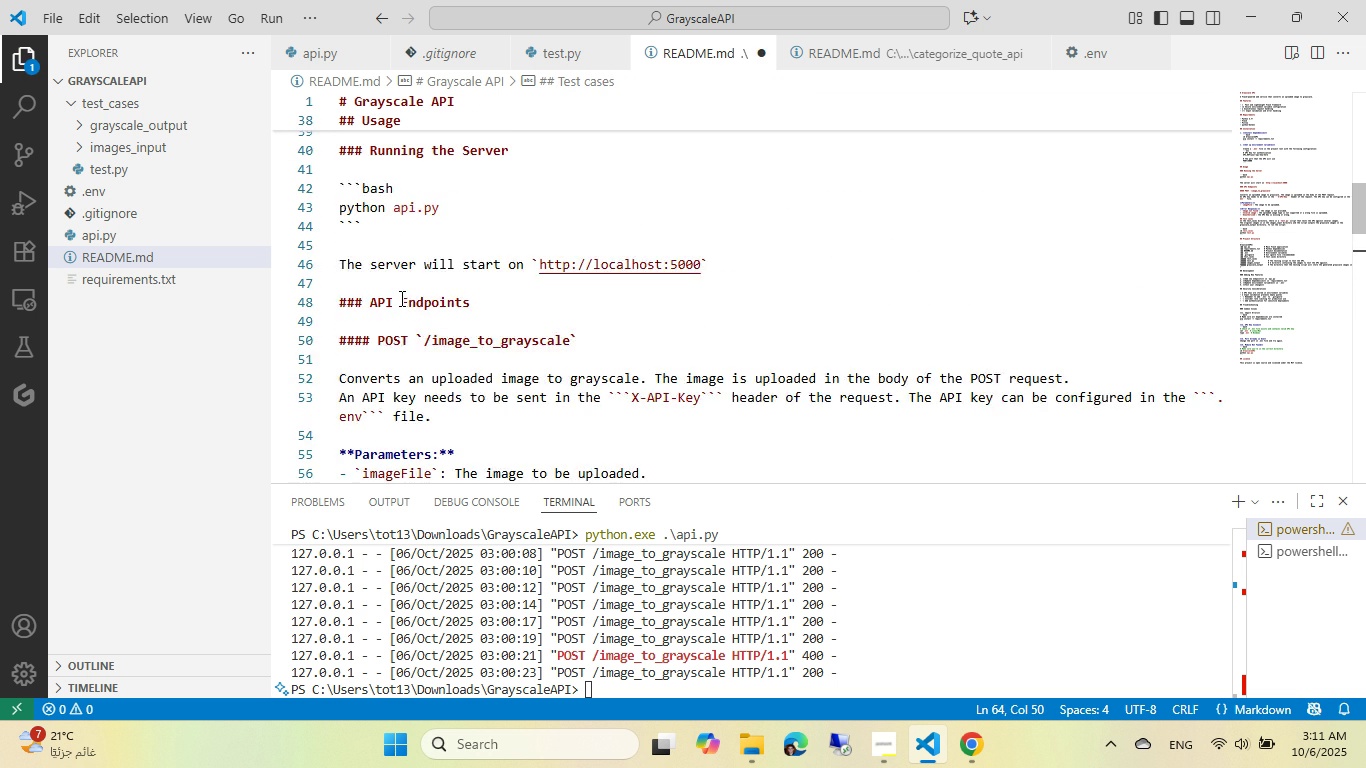 
scroll: coordinate [400, 298], scroll_direction: down, amount: 2.0
 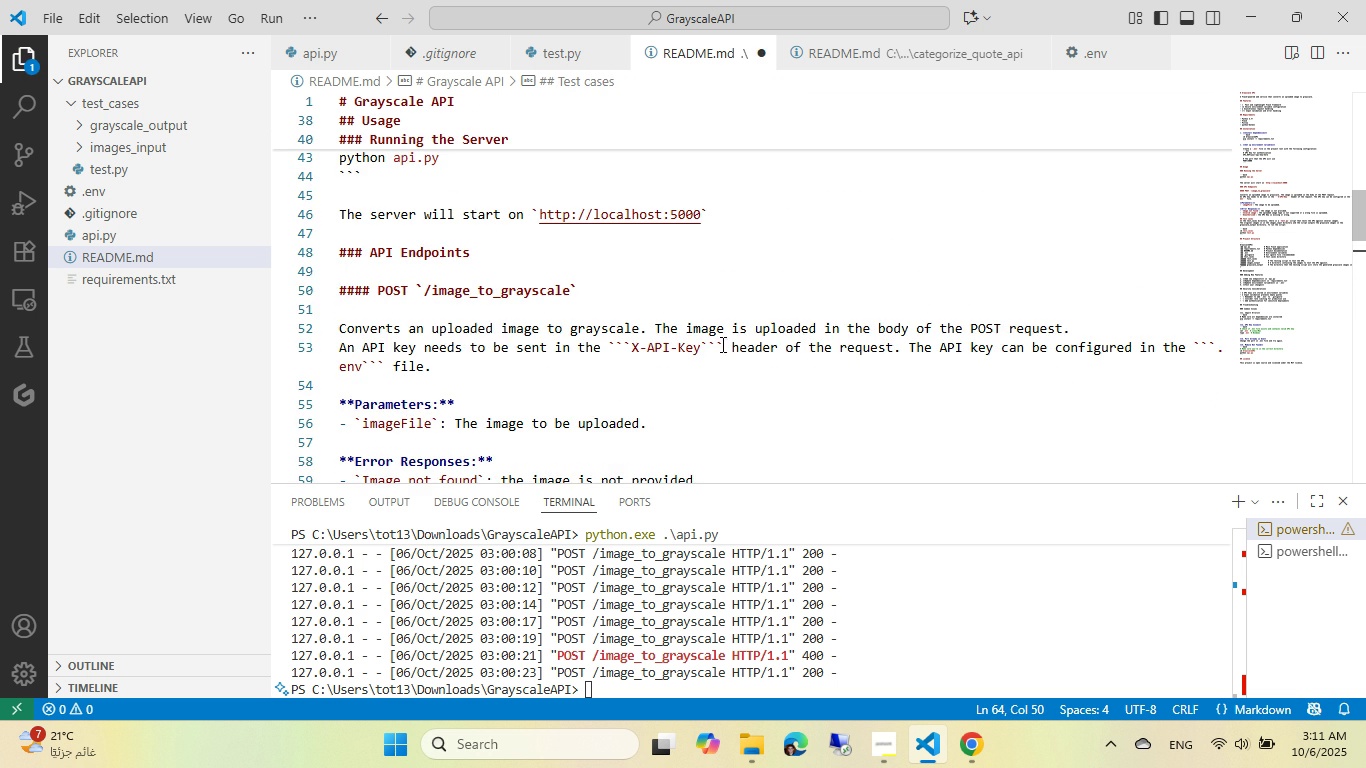 
left_click([721, 344])
 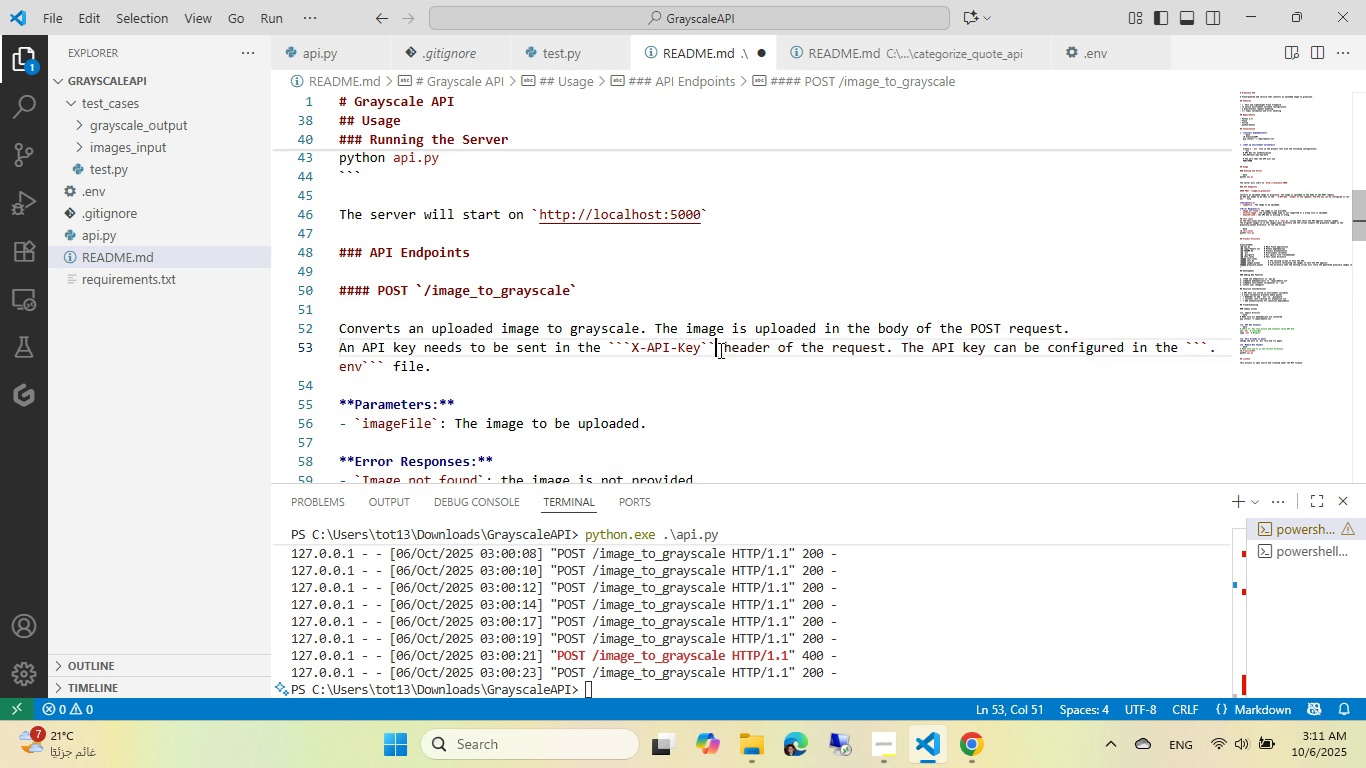 
key(Backspace)
 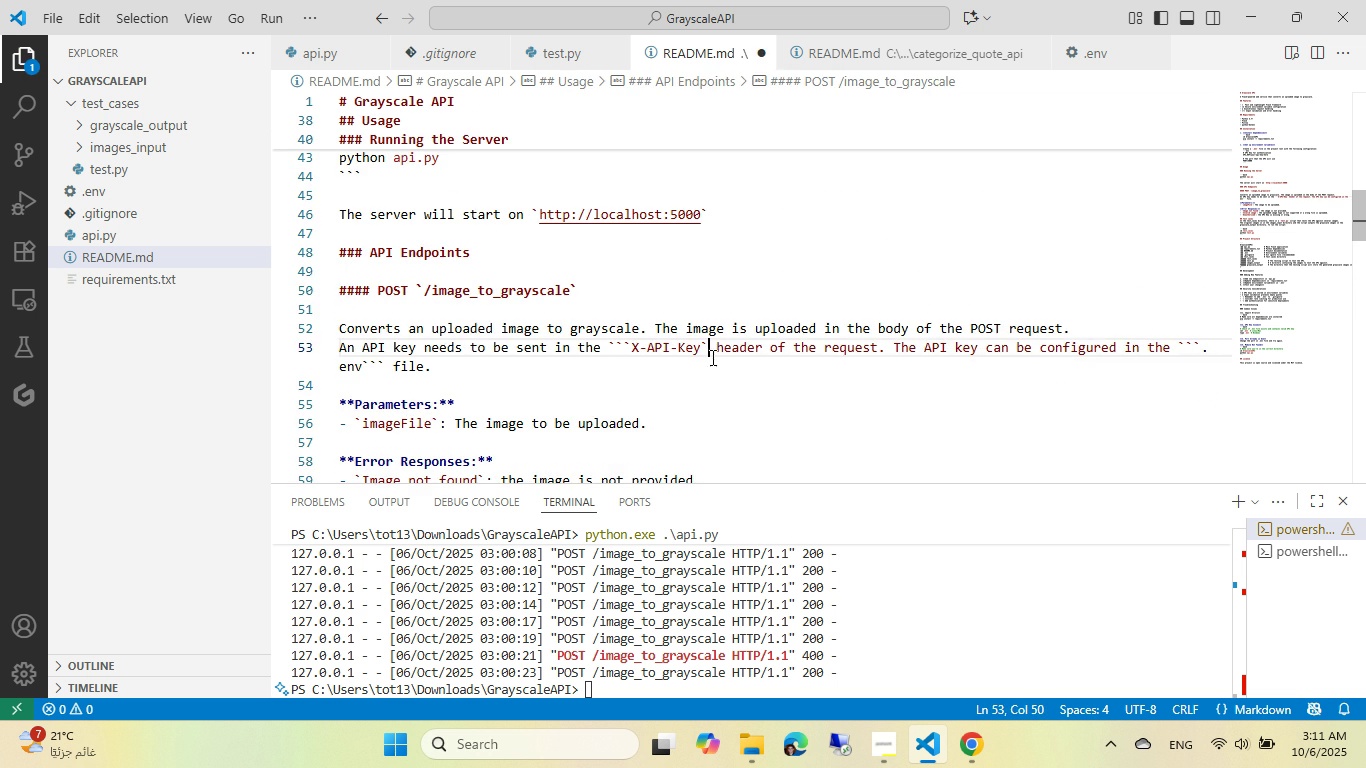 
key(Backspace)
 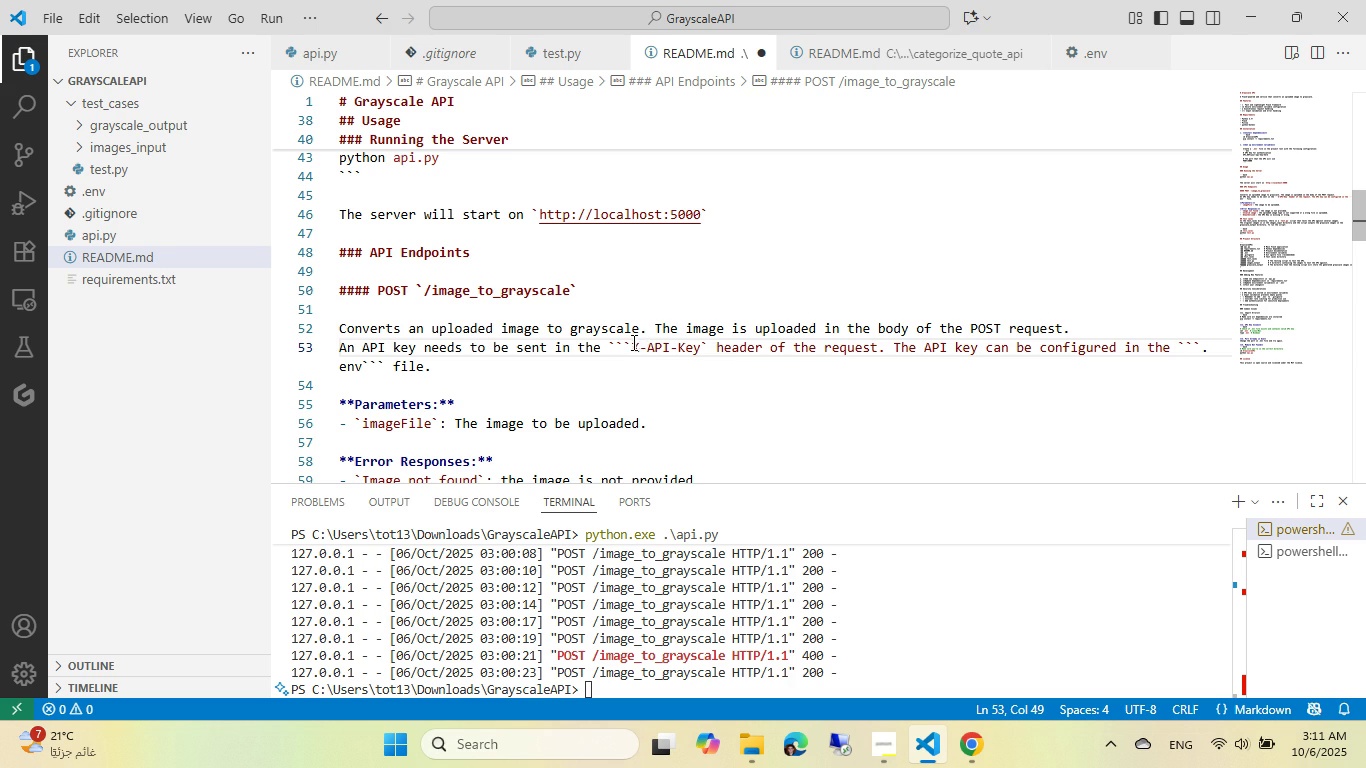 
left_click([631, 342])
 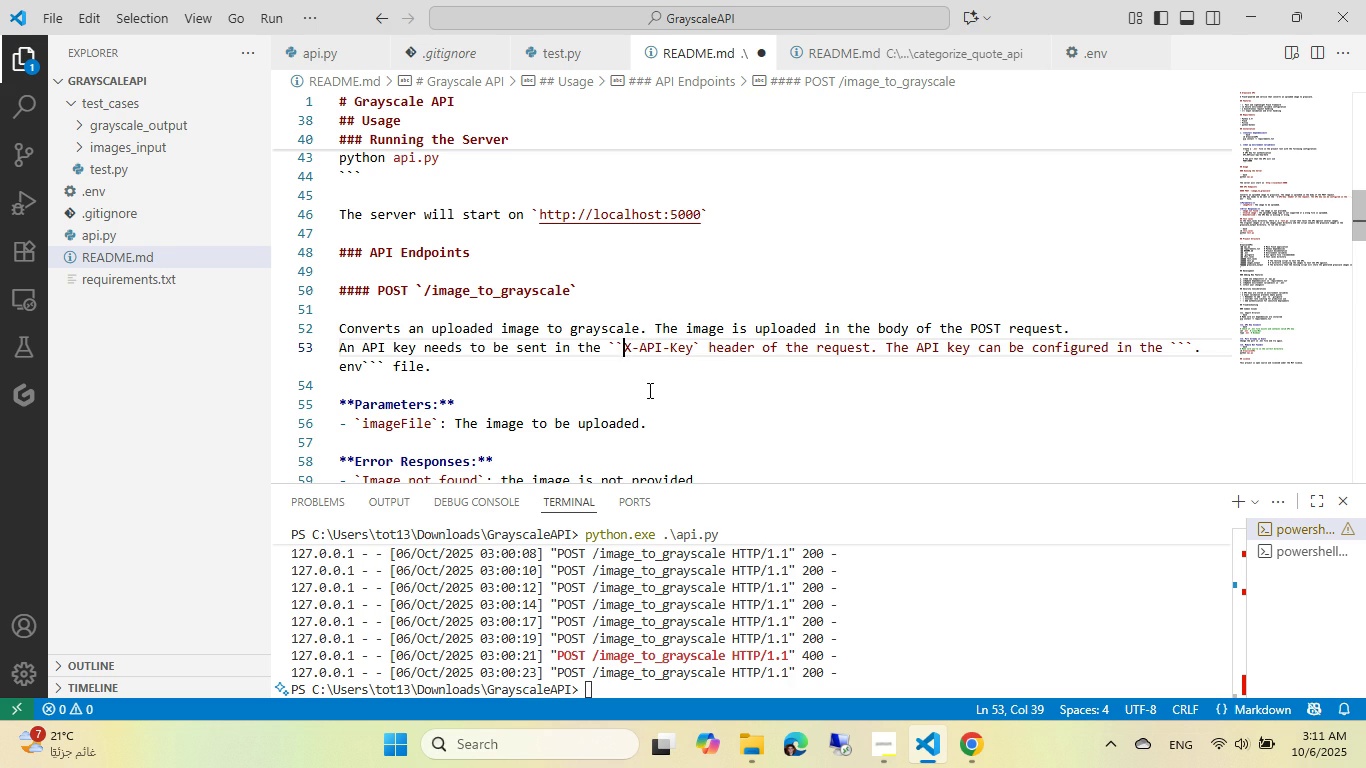 
key(Backspace)
 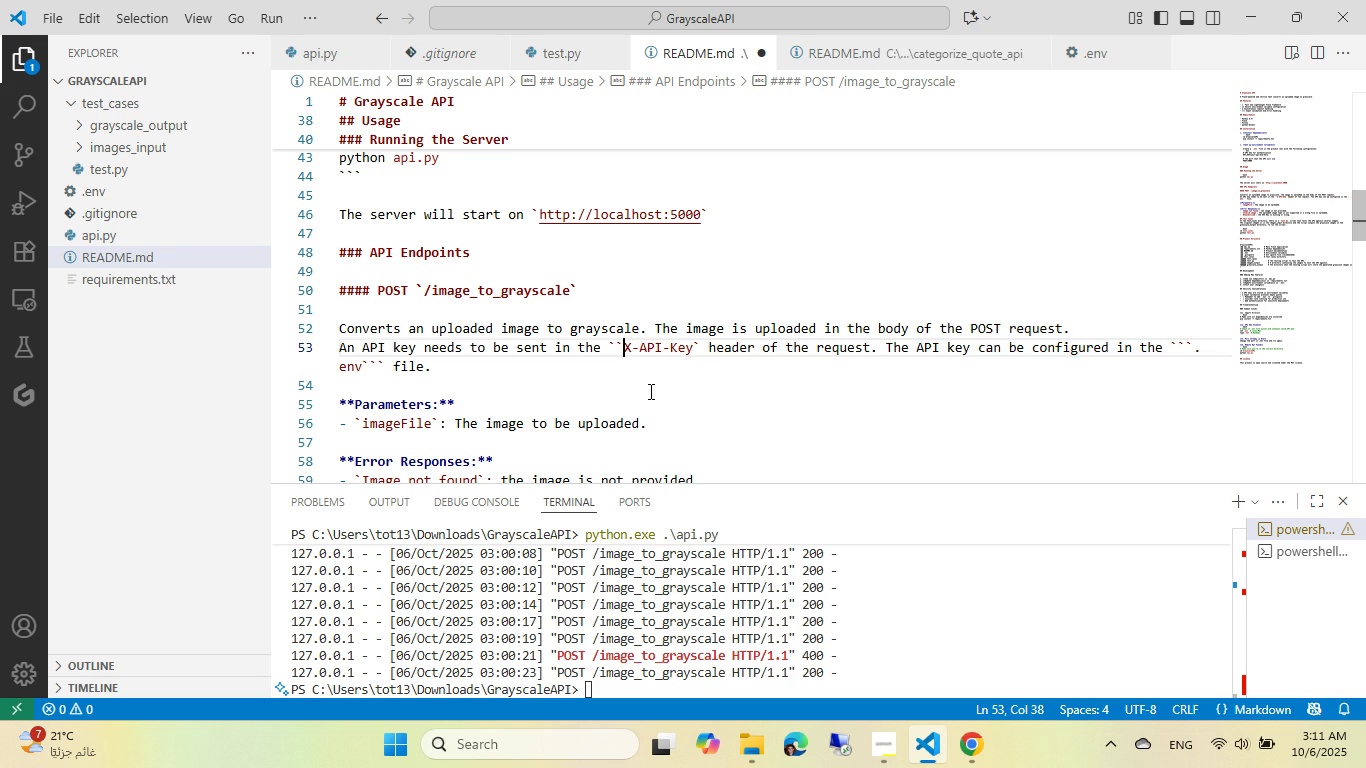 
key(Backspace)
 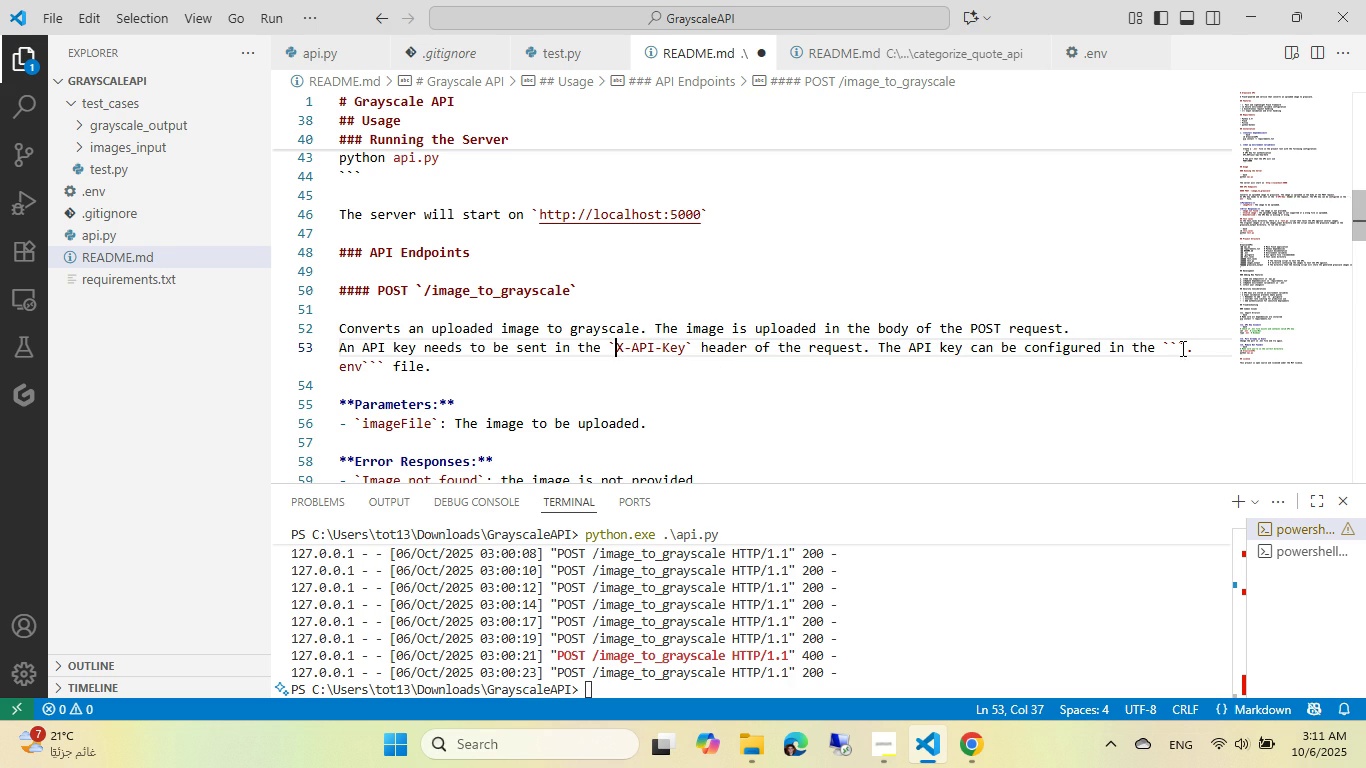 
left_click([1185, 346])
 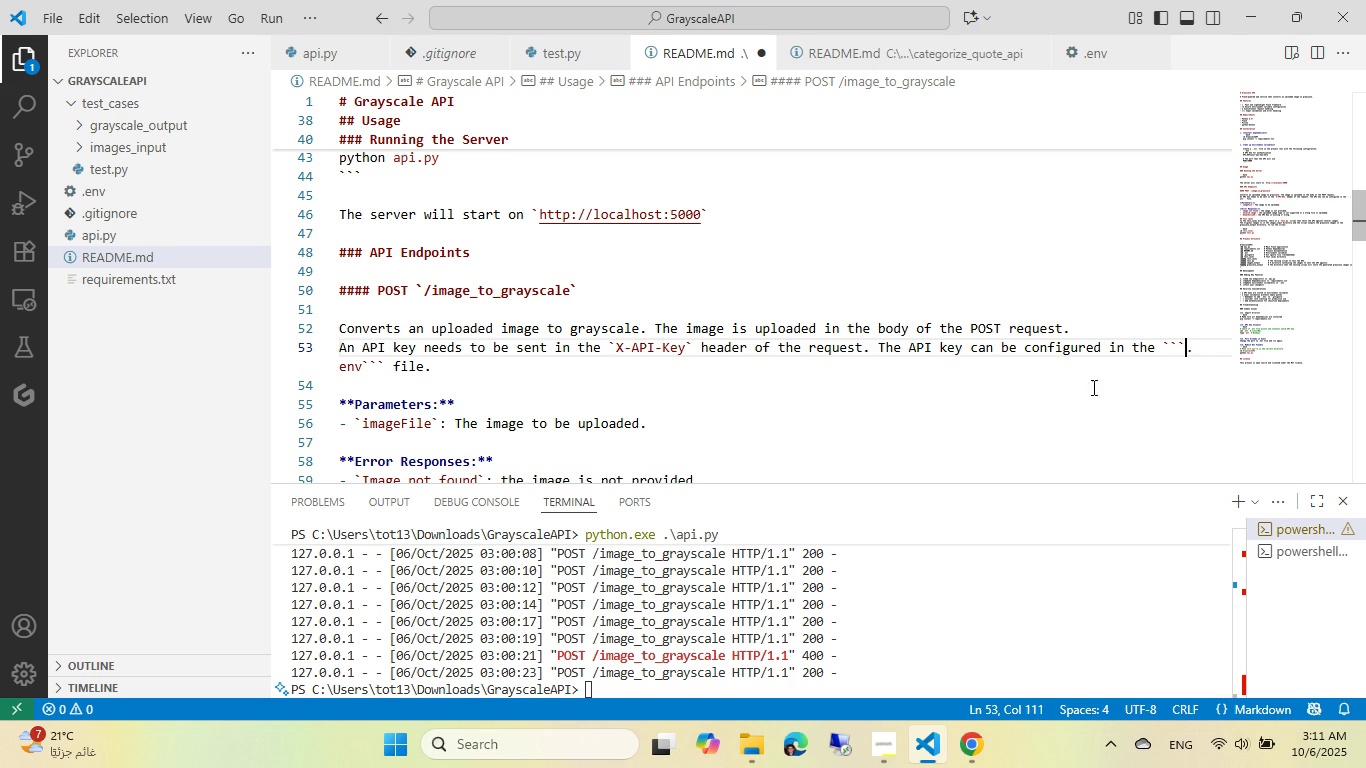 
key(Backspace)
 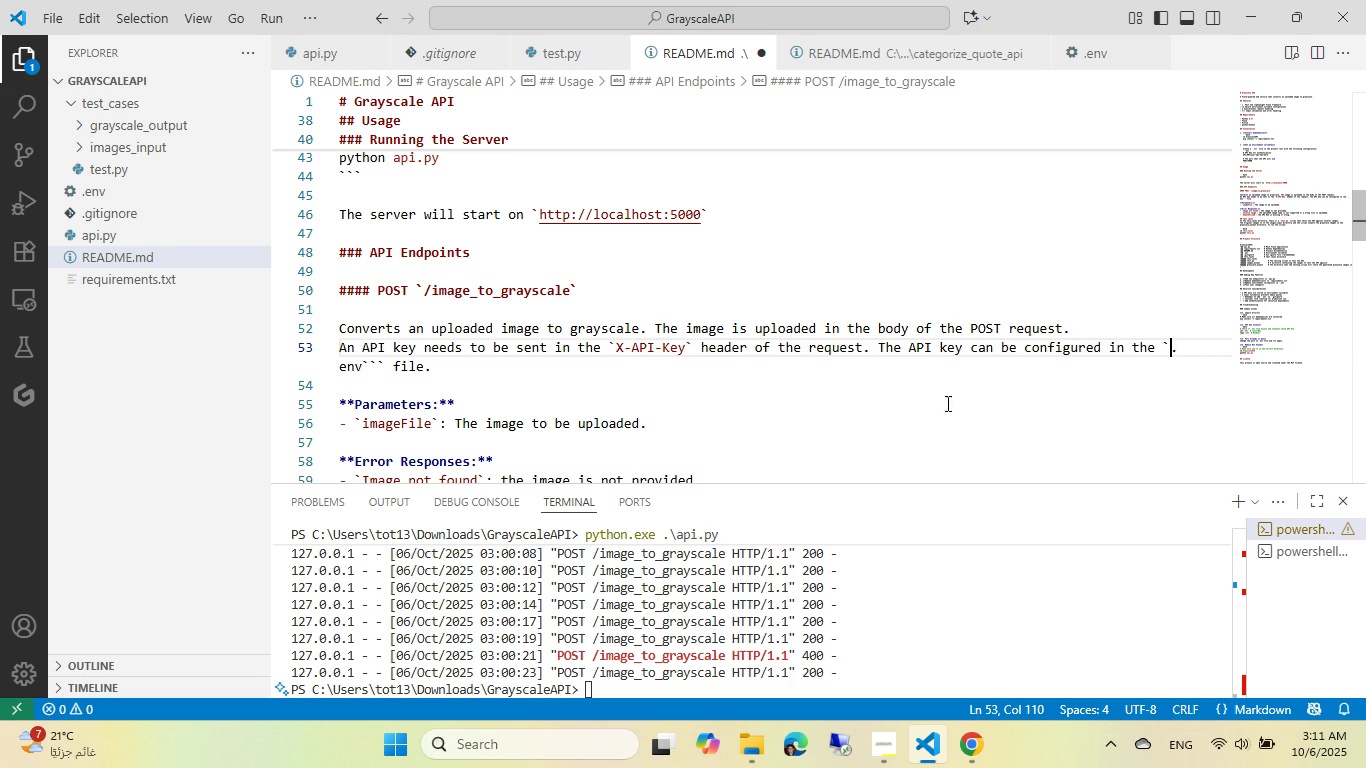 
key(Backspace)
 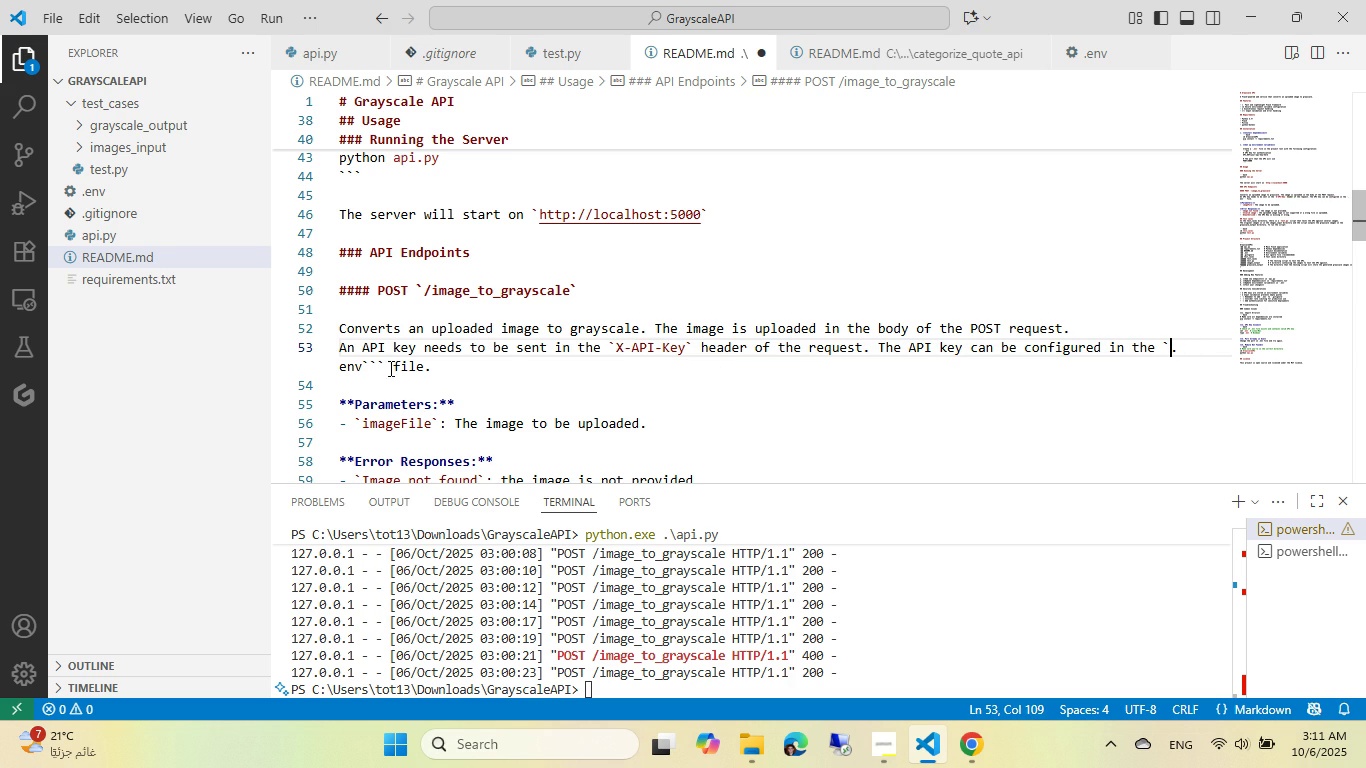 
left_click([386, 366])
 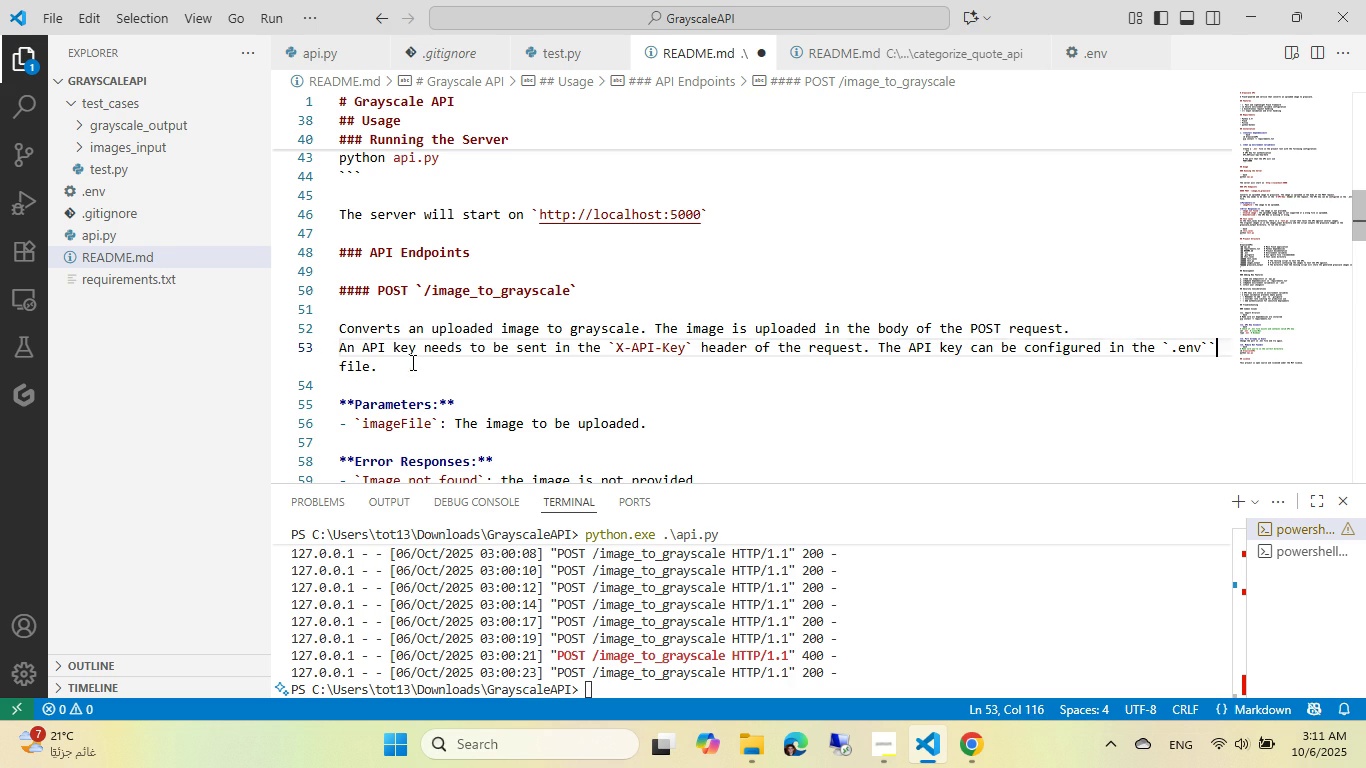 
key(Backspace)
 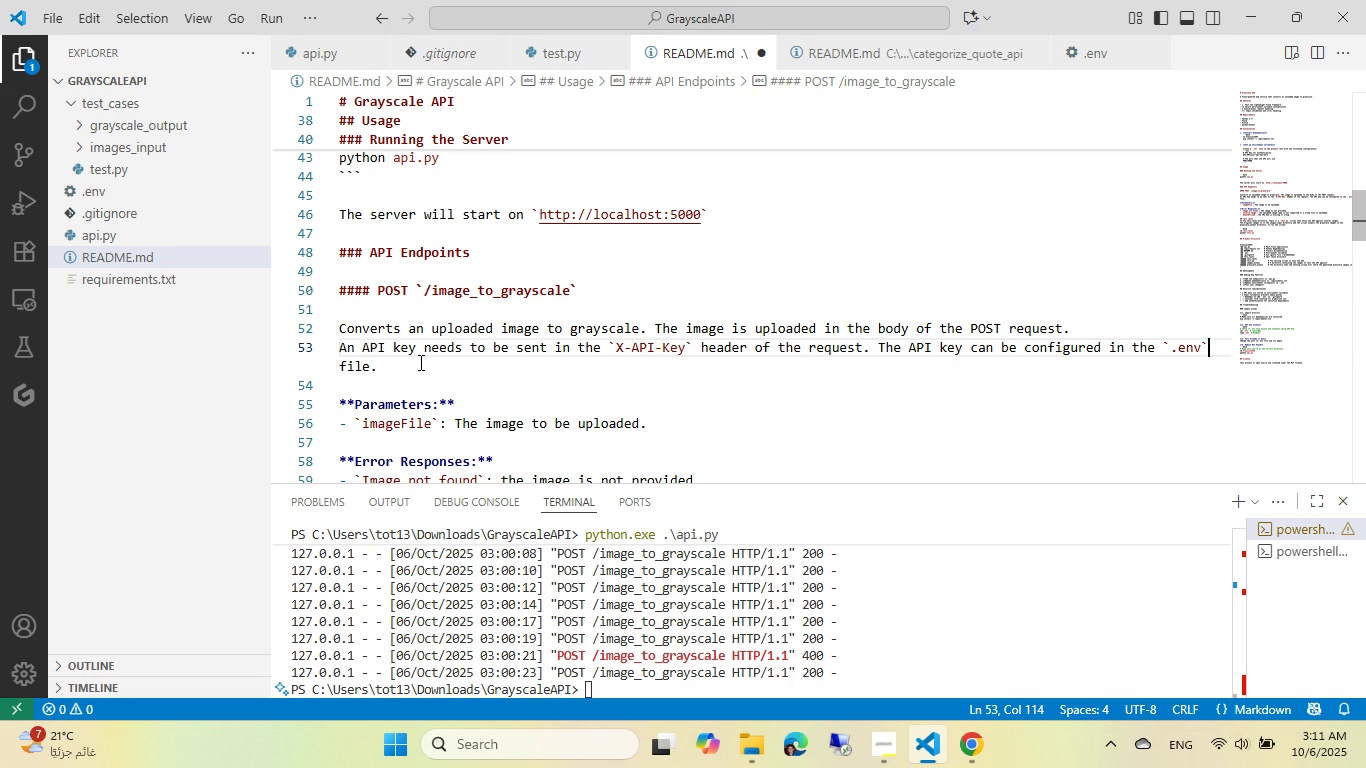 
key(Backspace)
 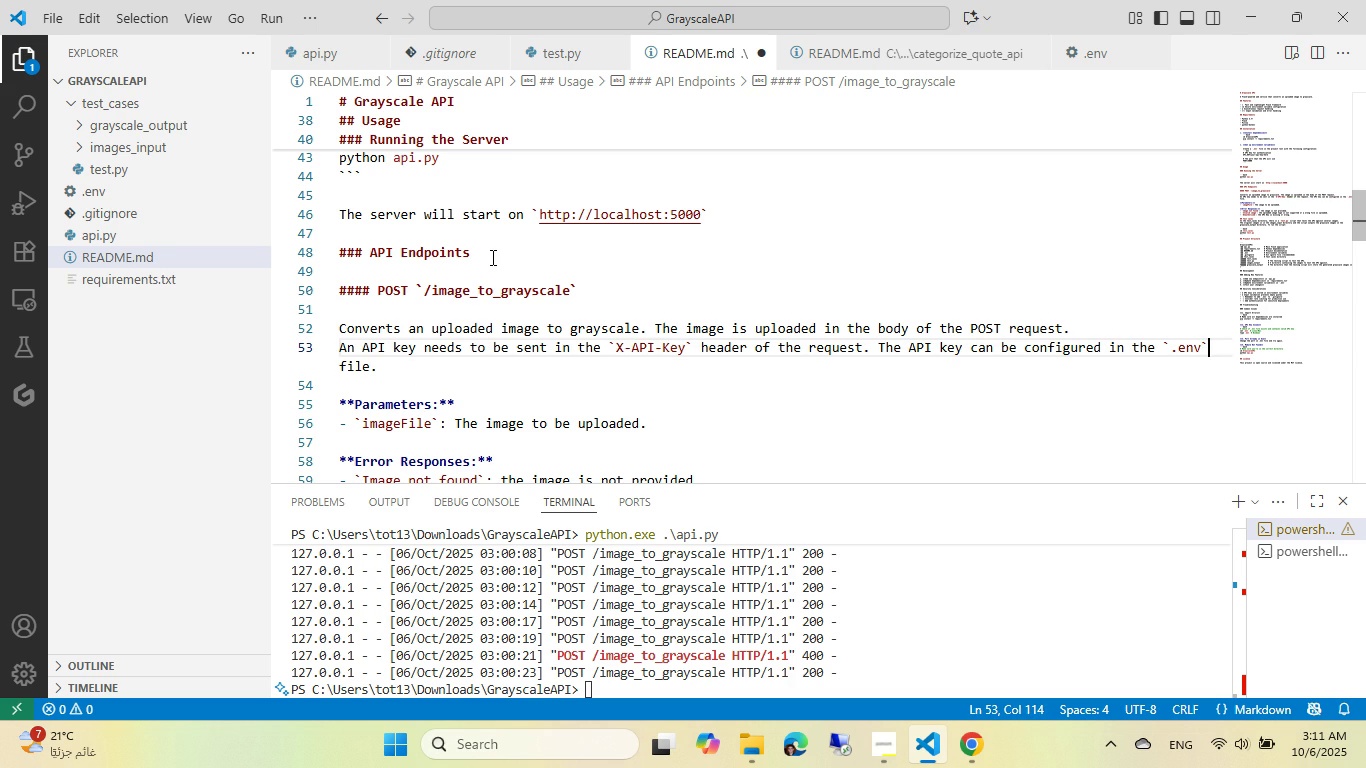 
left_click([494, 251])
 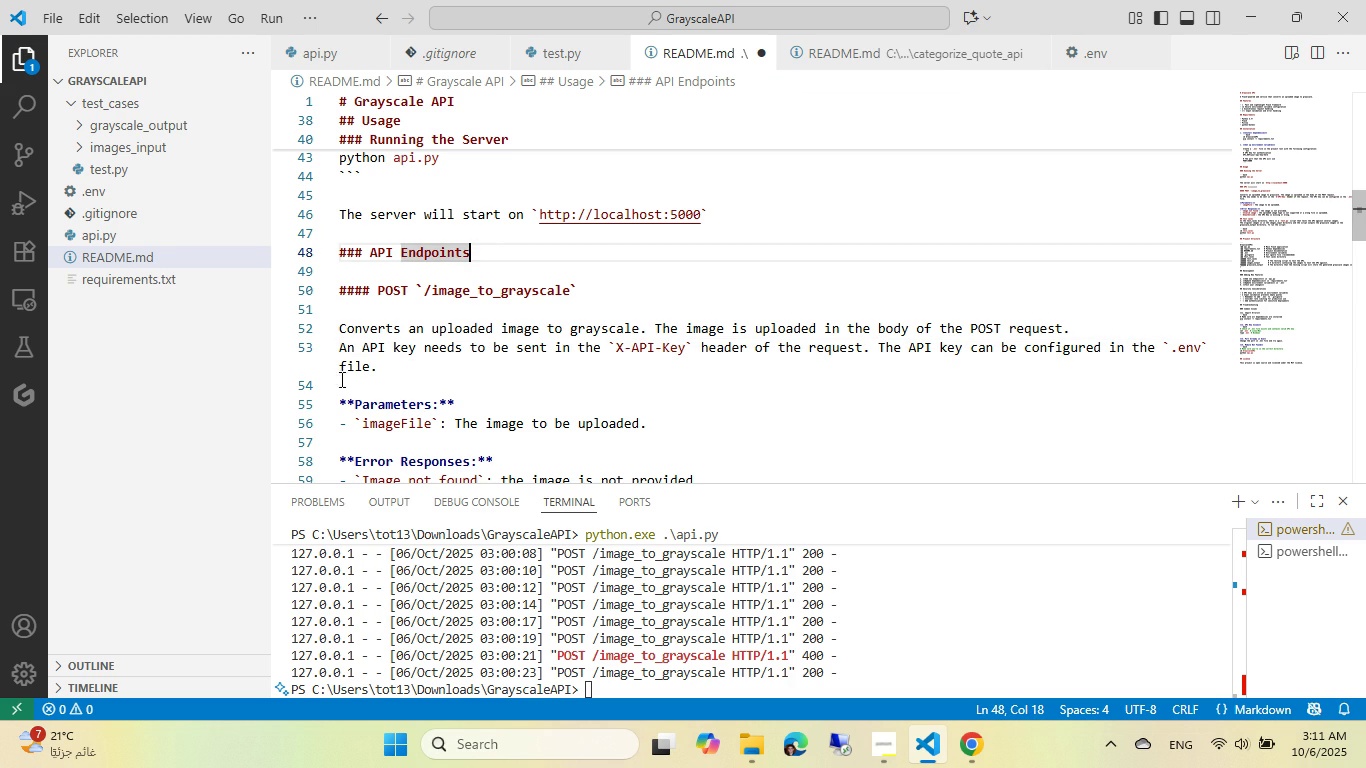 
left_click([344, 373])
 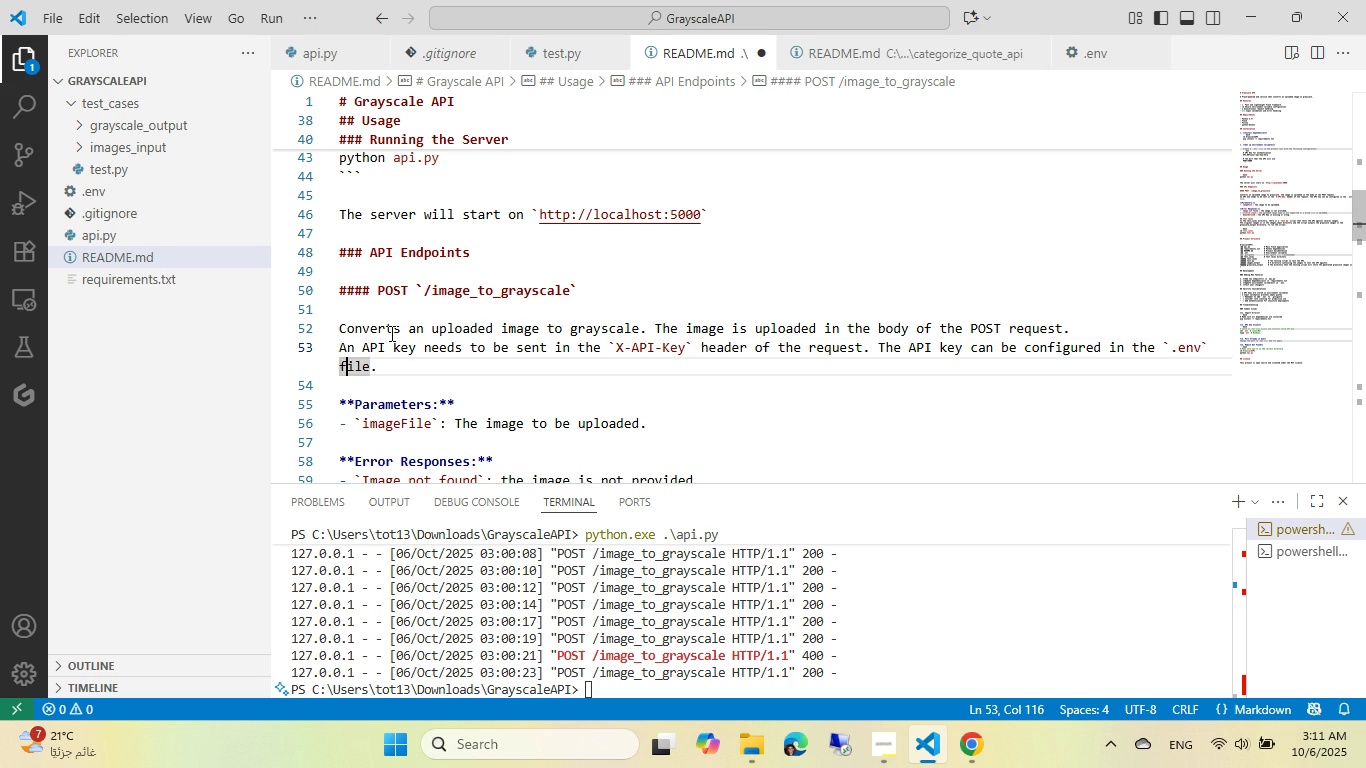 
key(ArrowLeft)
 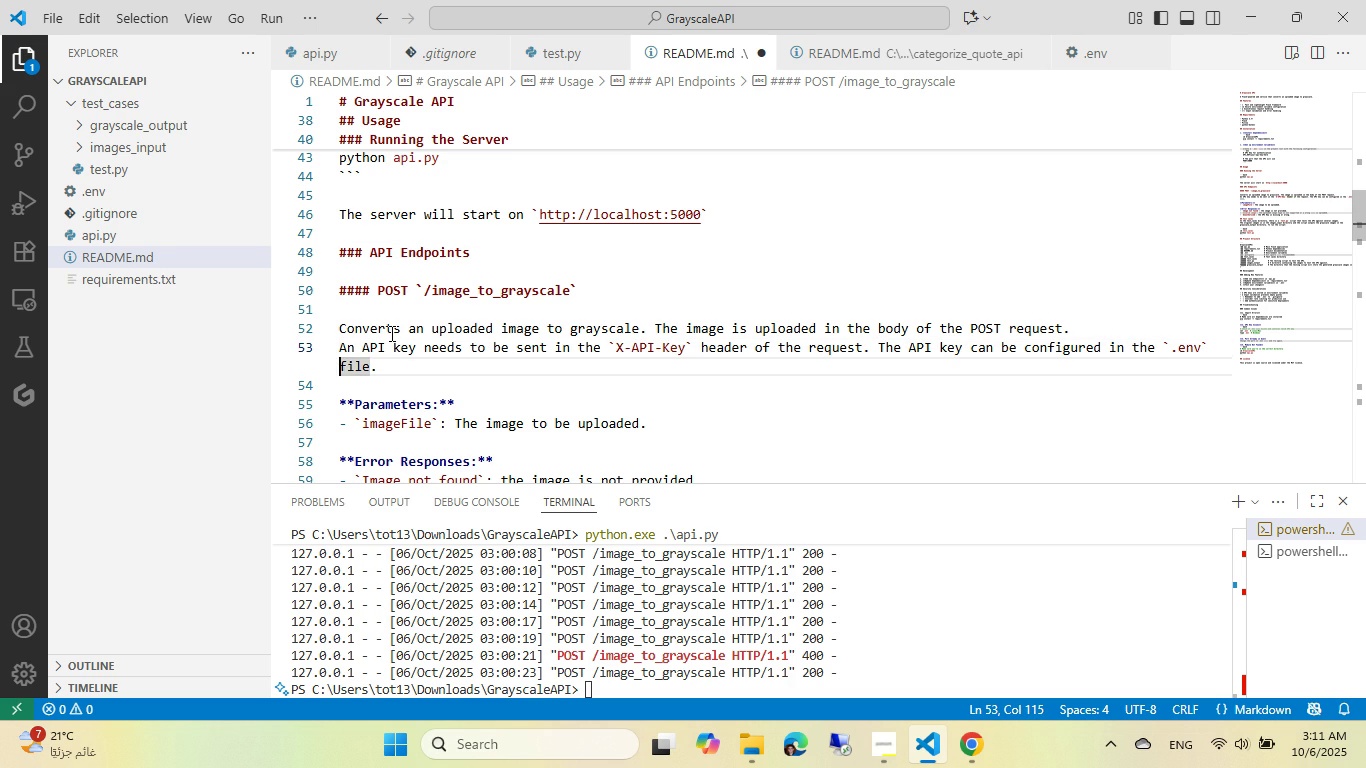 
key(ArrowLeft)
 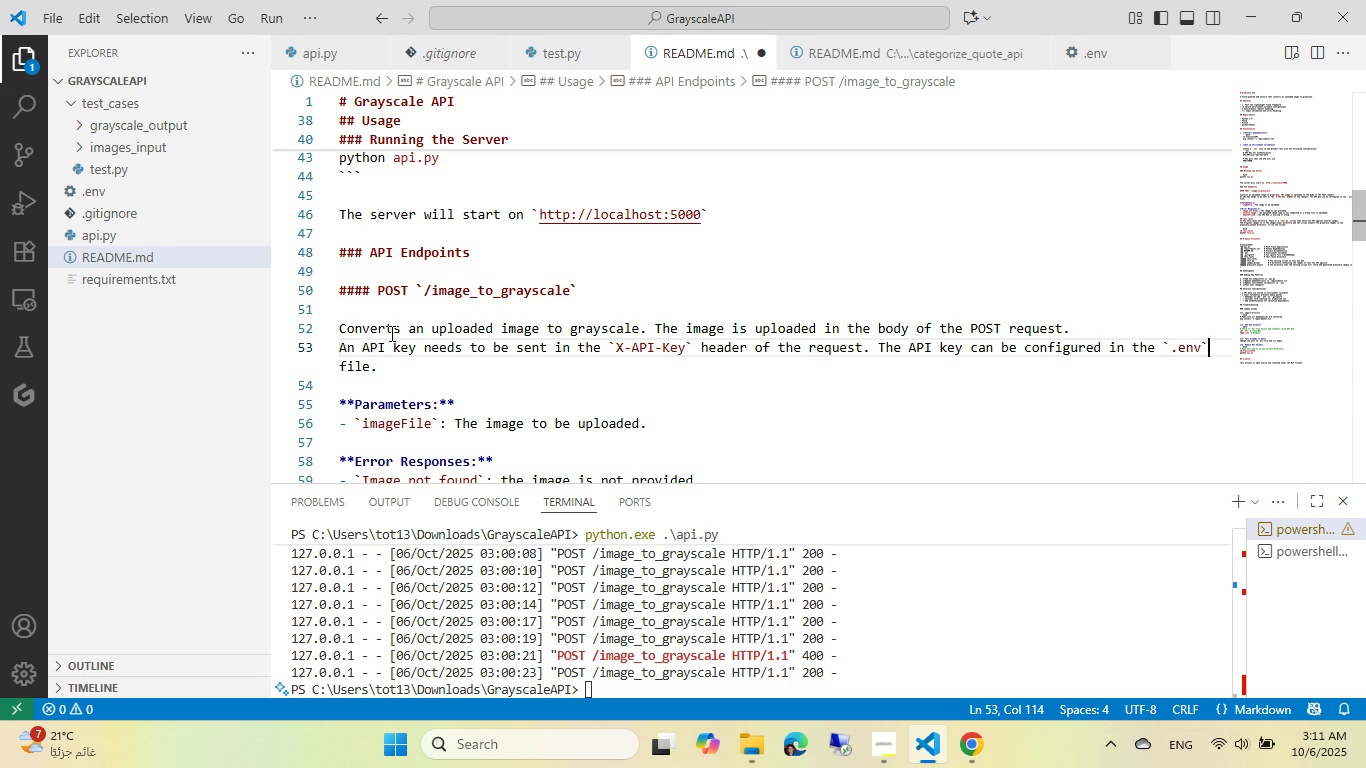 
key(ArrowRight)
 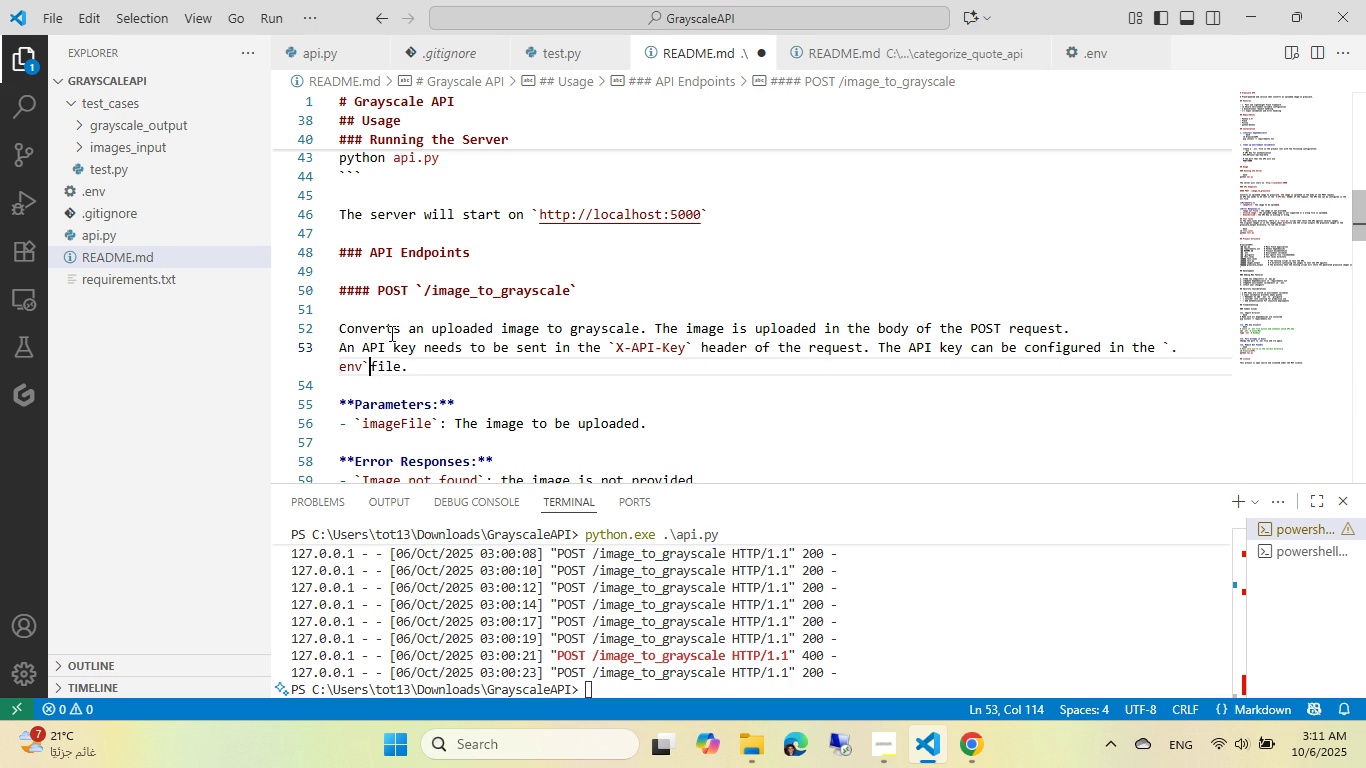 
key(Backspace)
 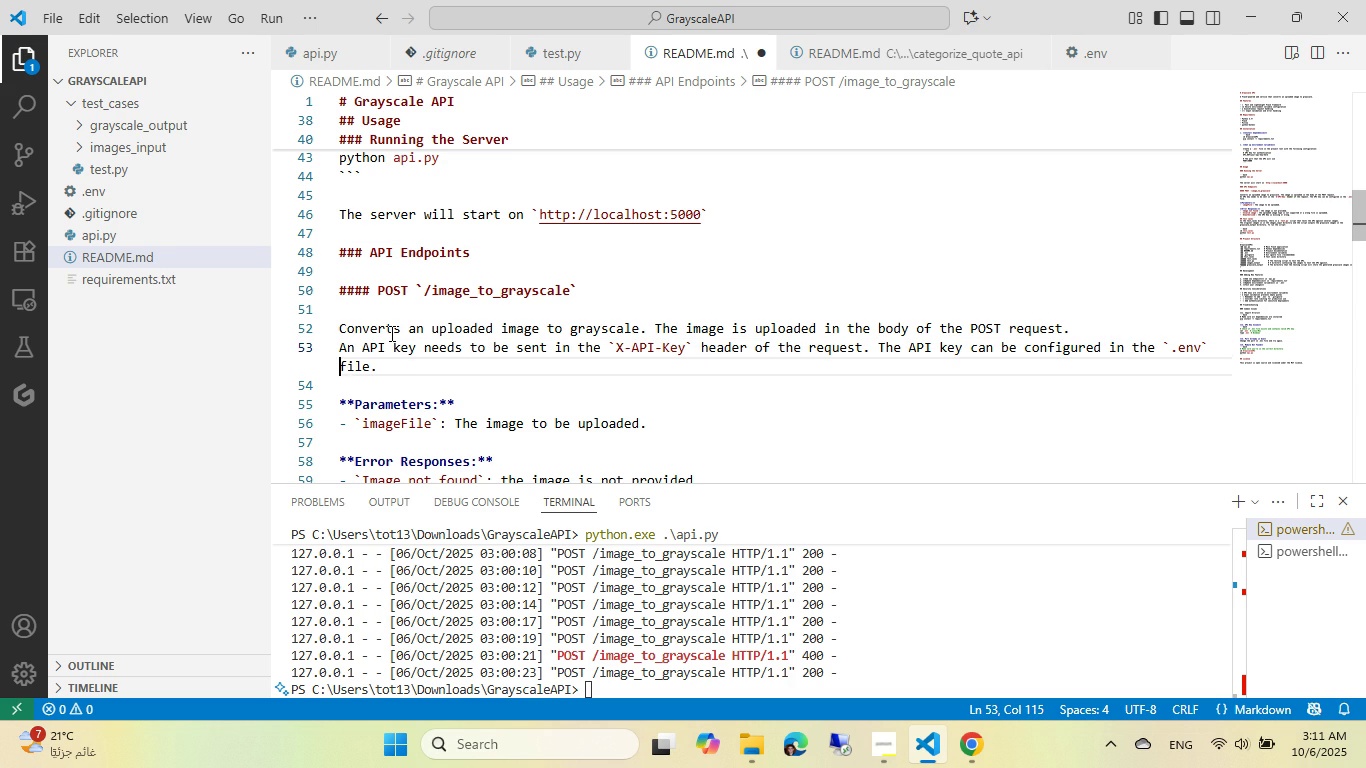 
key(Space)
 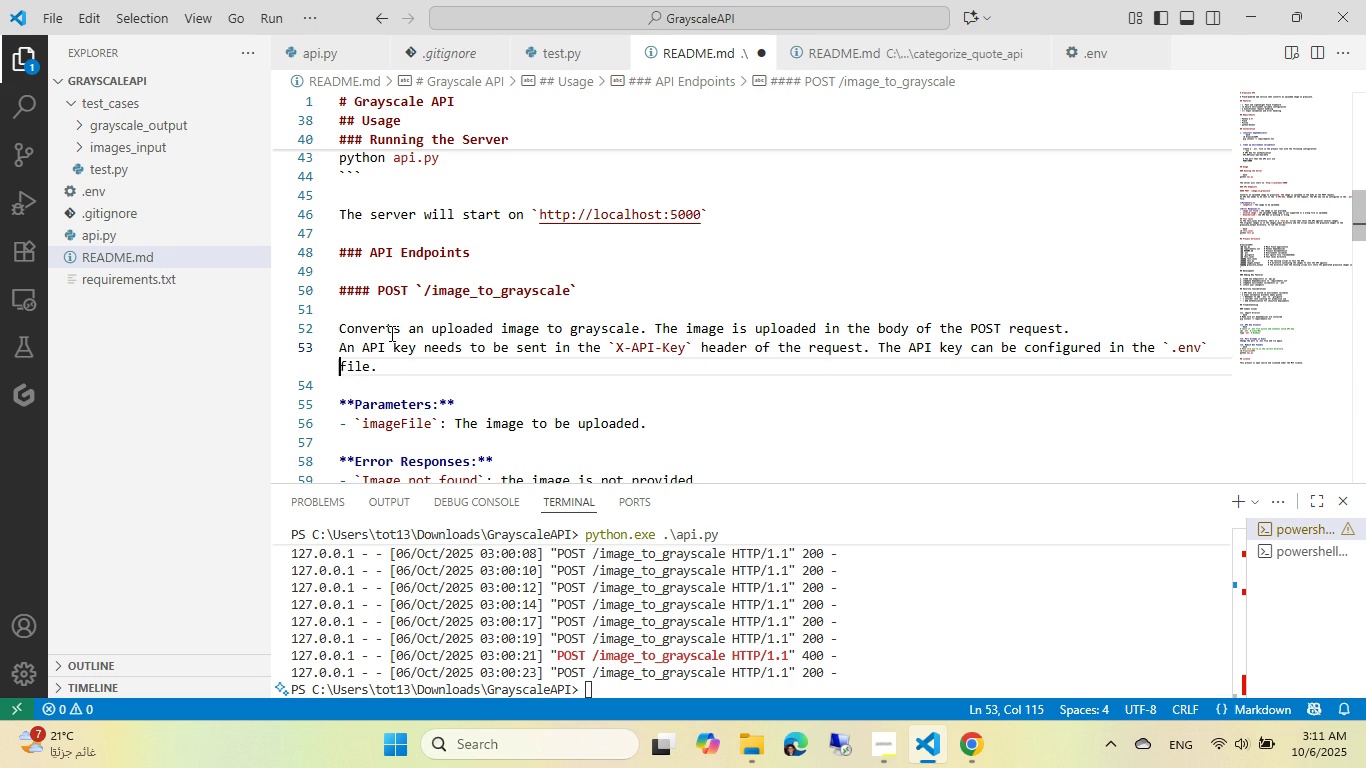 
key(Control+ControlLeft)
 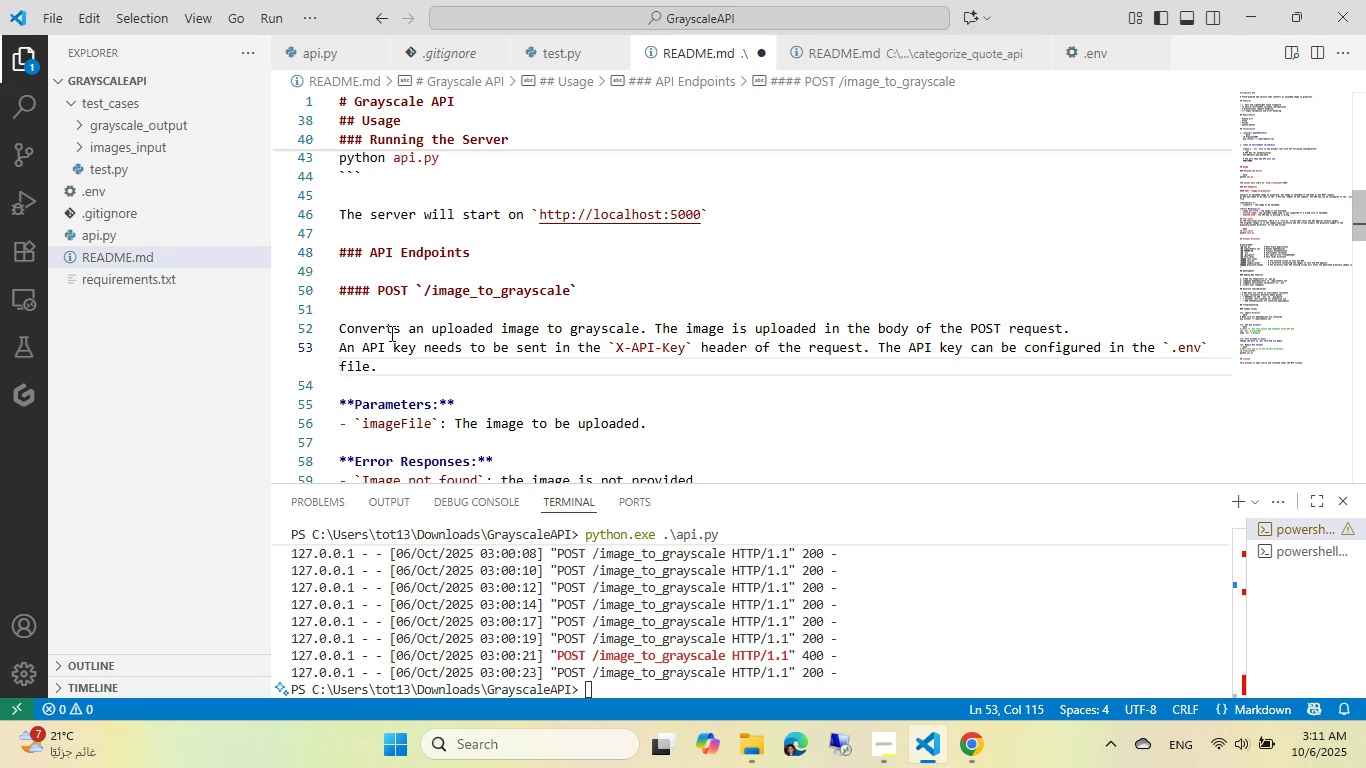 
key(Control+S)
 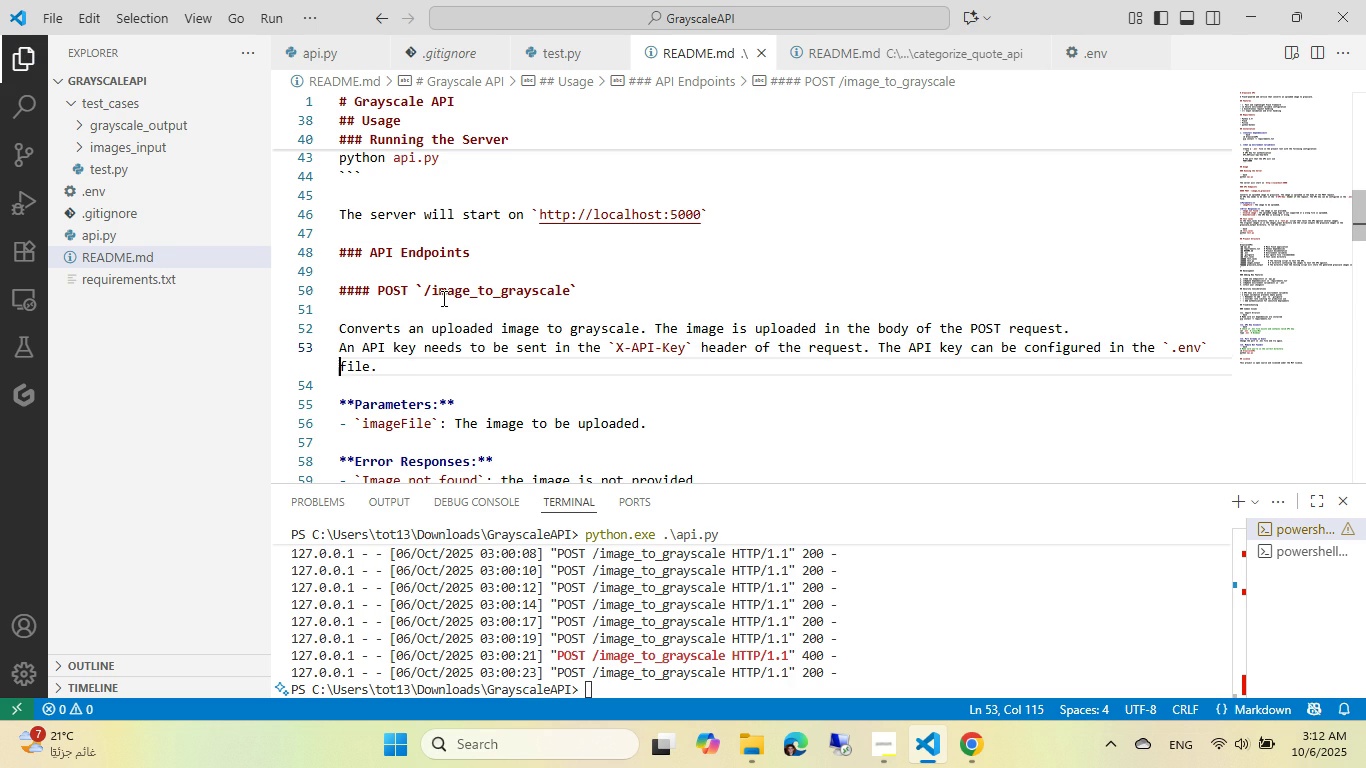 
key(Control+ControlLeft)
 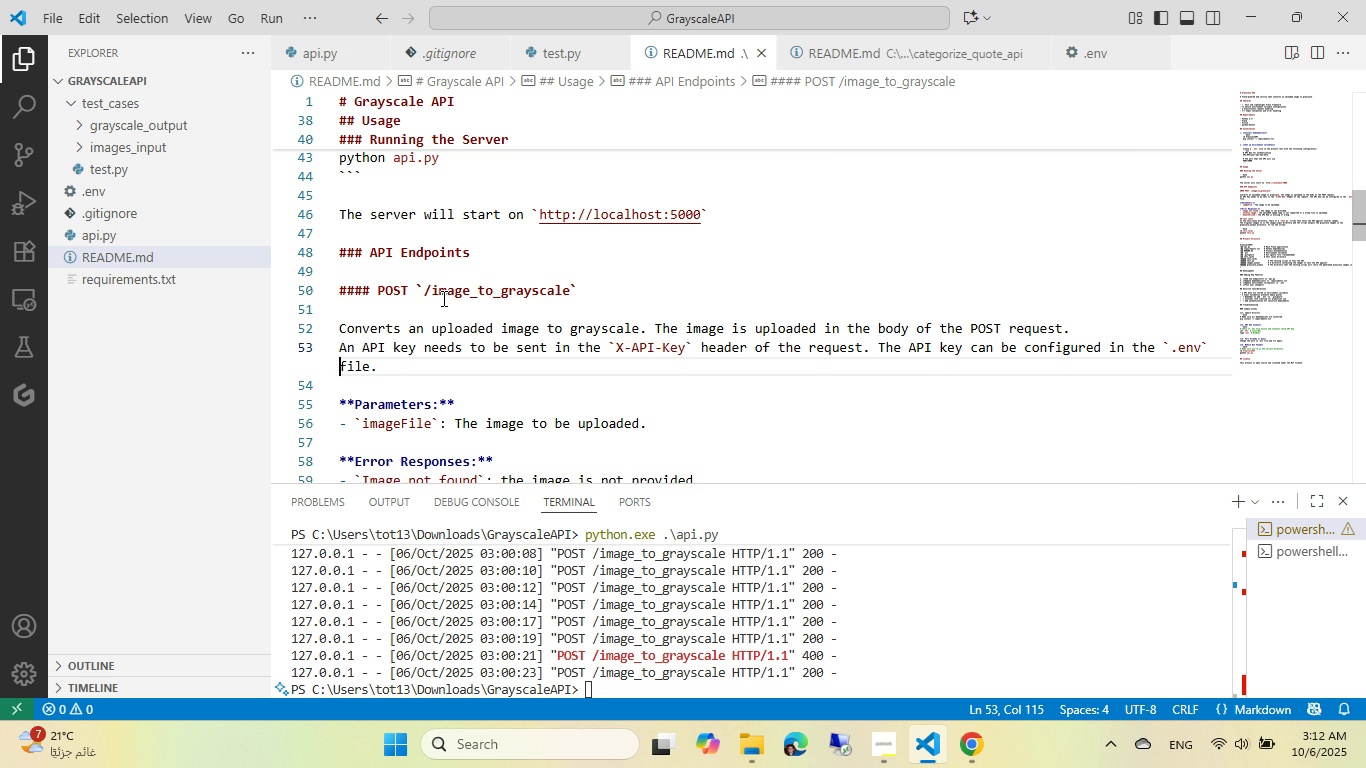 
scroll: coordinate [442, 298], scroll_direction: down, amount: 6.0
 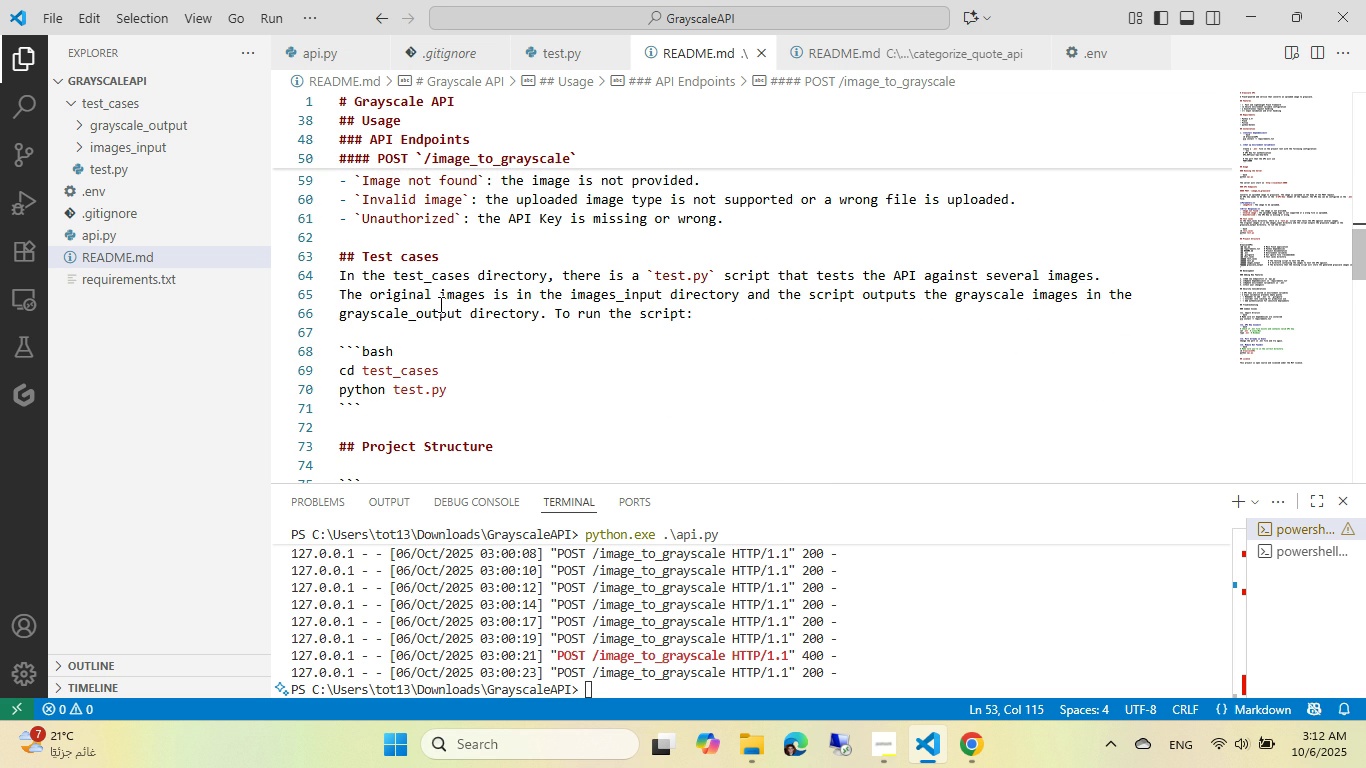 
wait(6.2)
 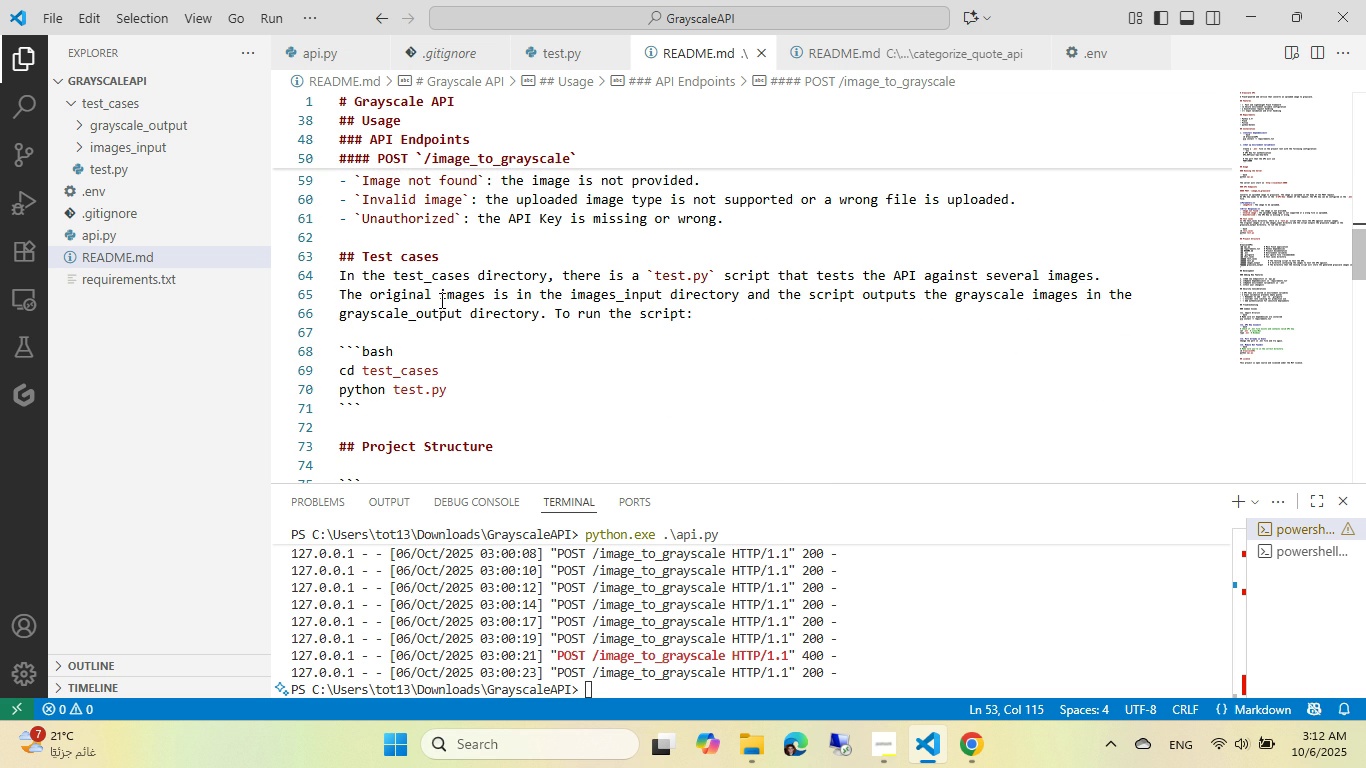 
scroll: coordinate [439, 304], scroll_direction: down, amount: 1.0
 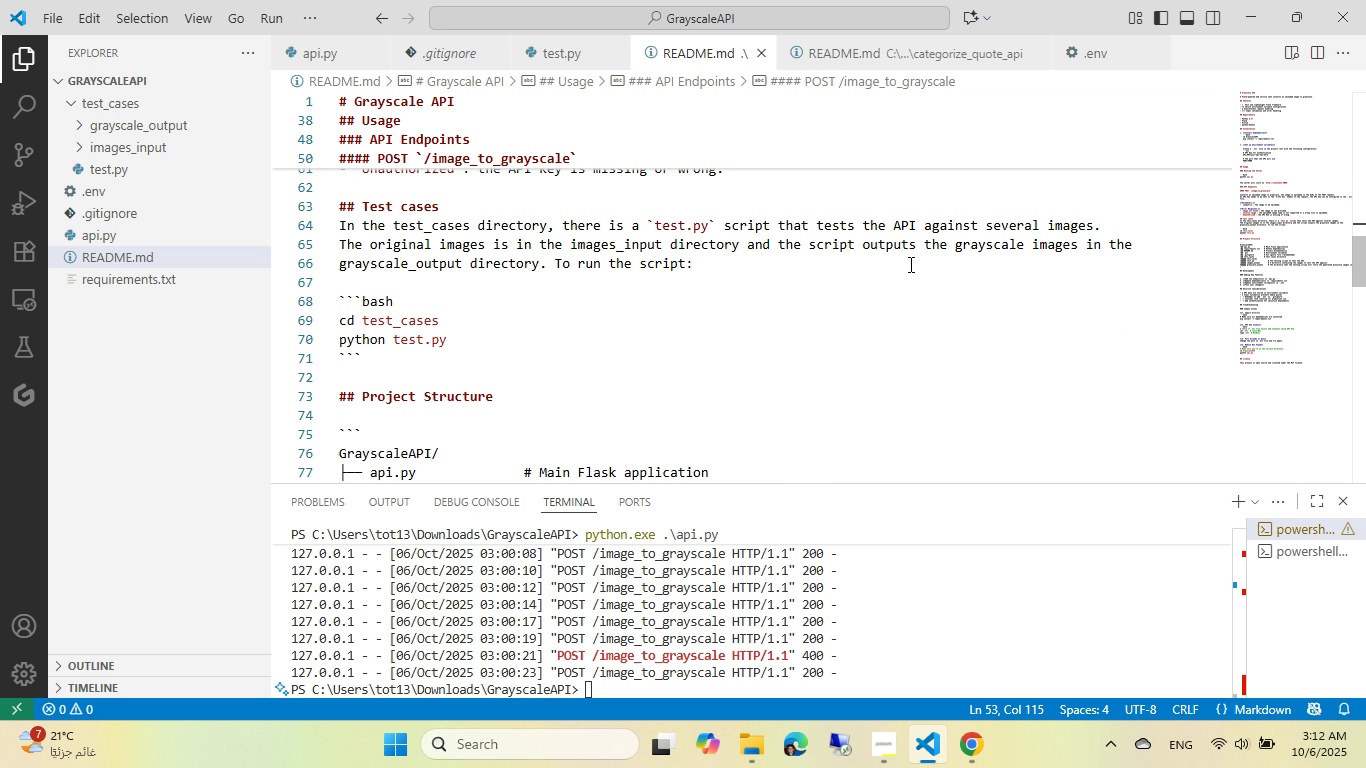 
wait(14.68)
 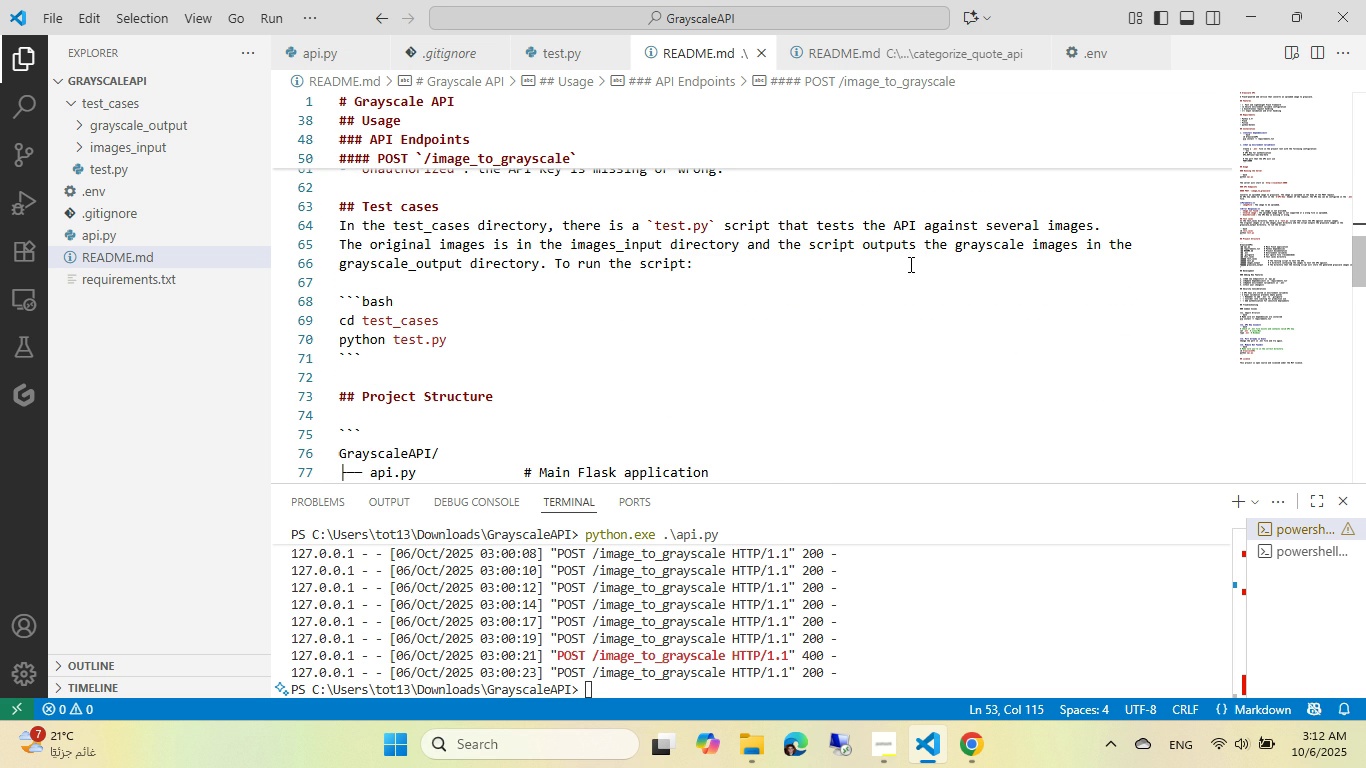 
double_click([1093, 249])
 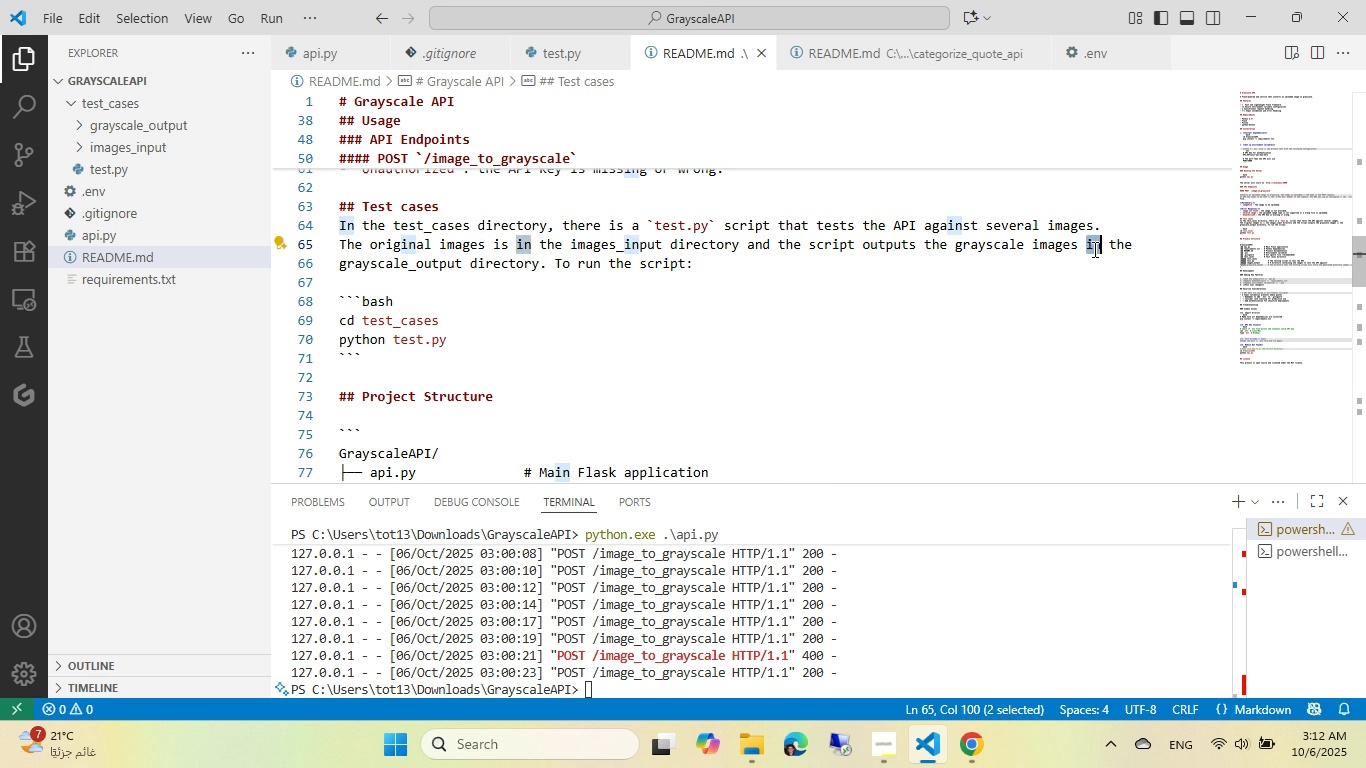 
type(to)
 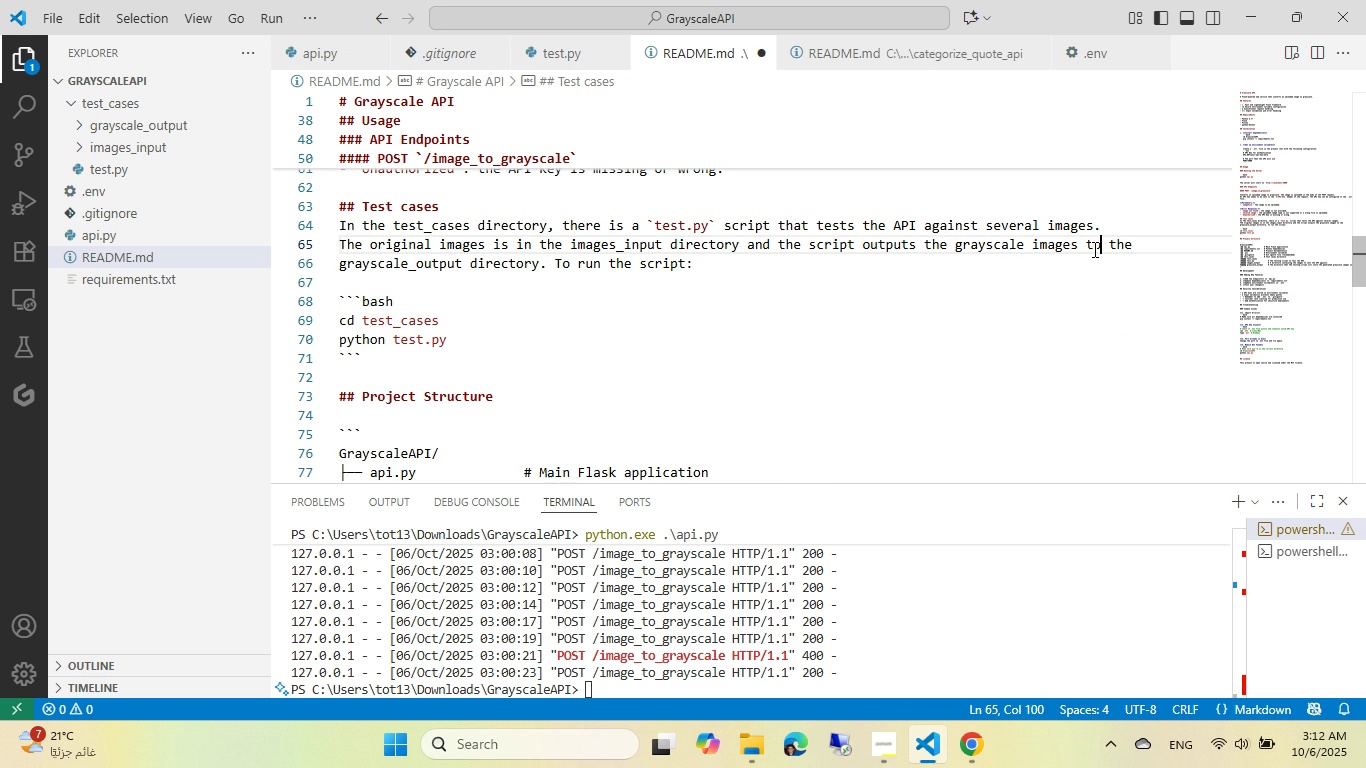 
key(Control+ControlLeft)
 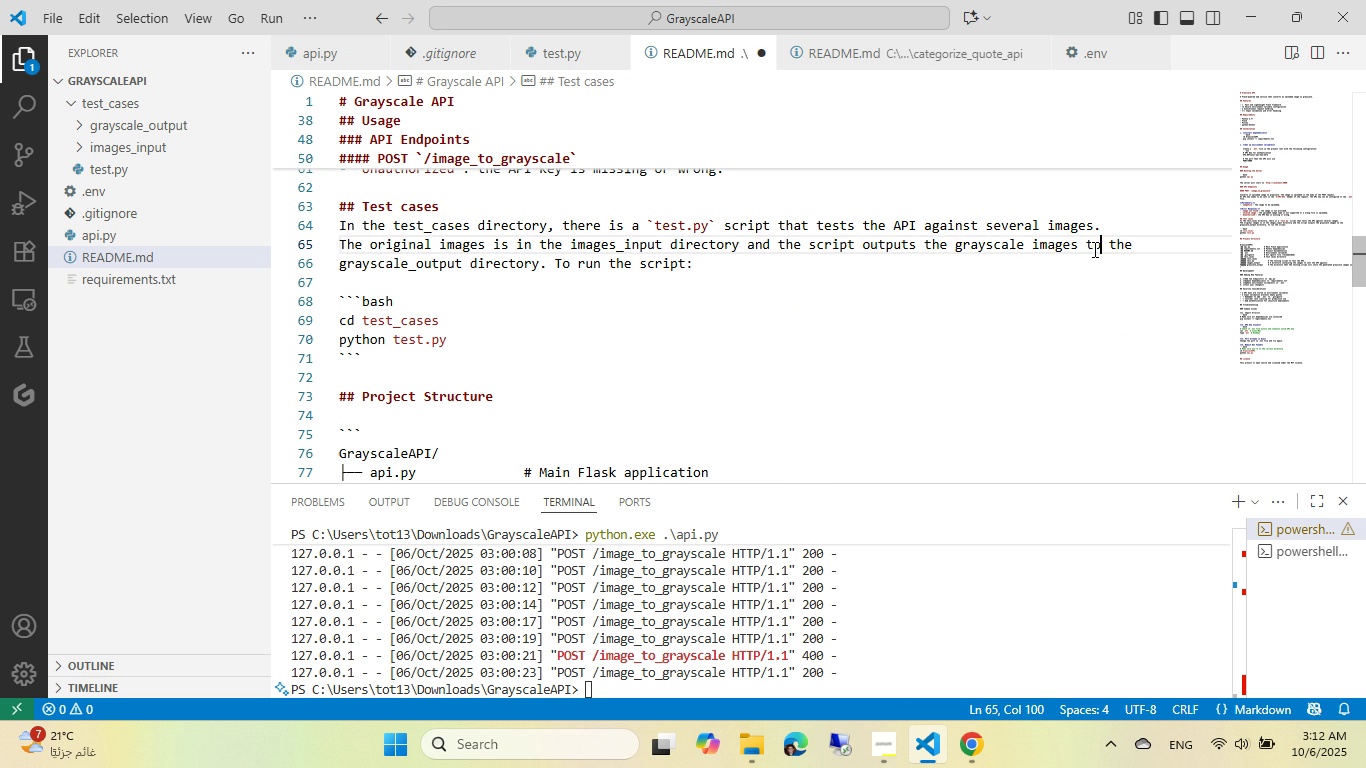 
key(Control+S)
 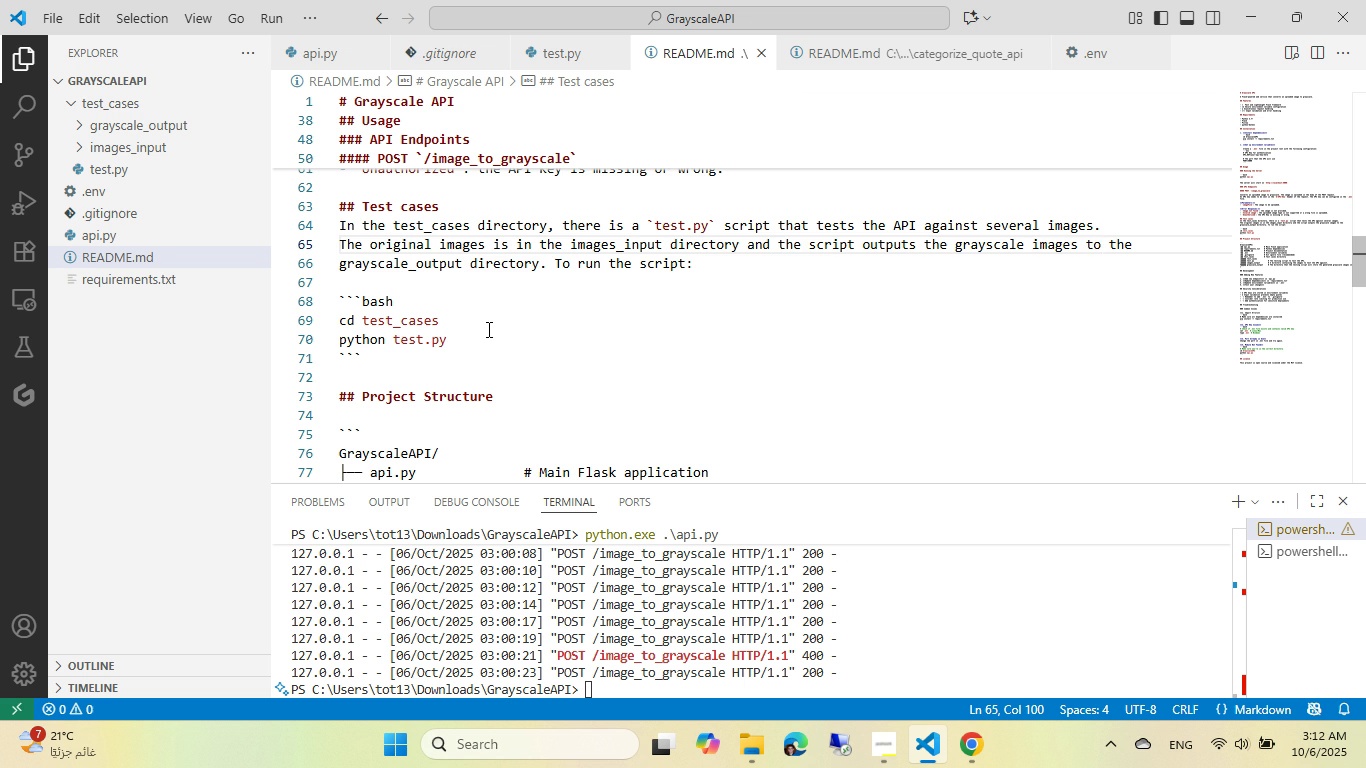 
scroll: coordinate [487, 329], scroll_direction: down, amount: 5.0
 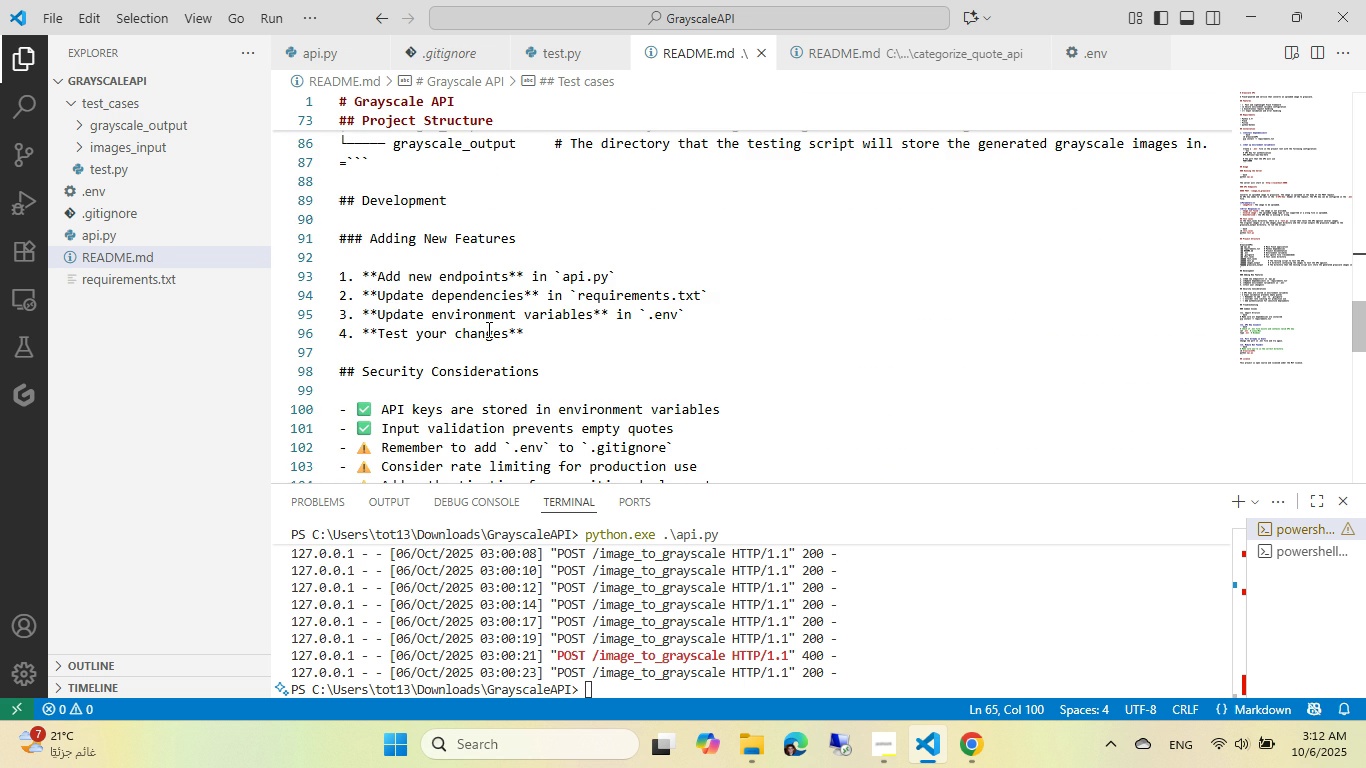 